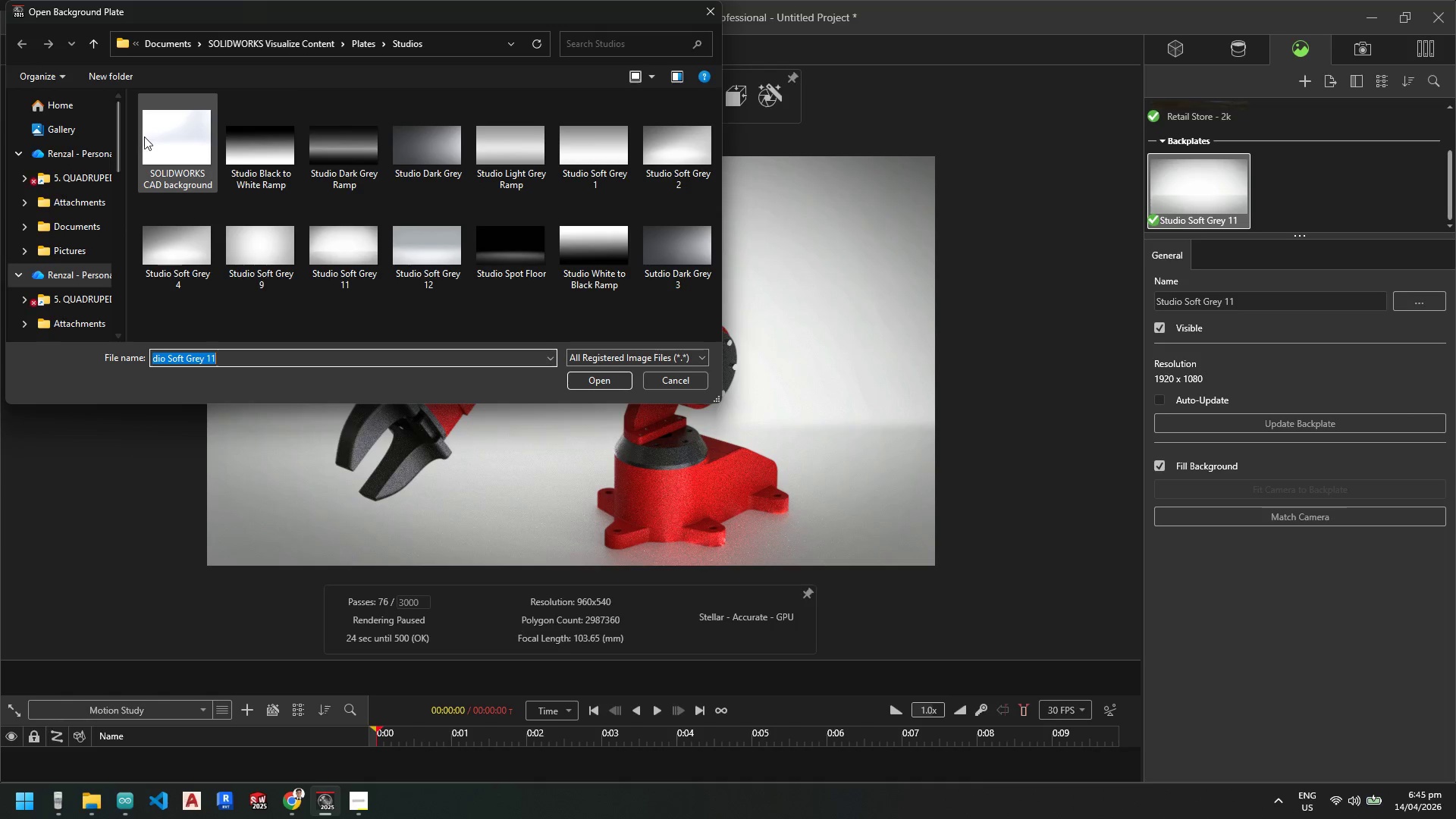 
left_click([93, 49])
 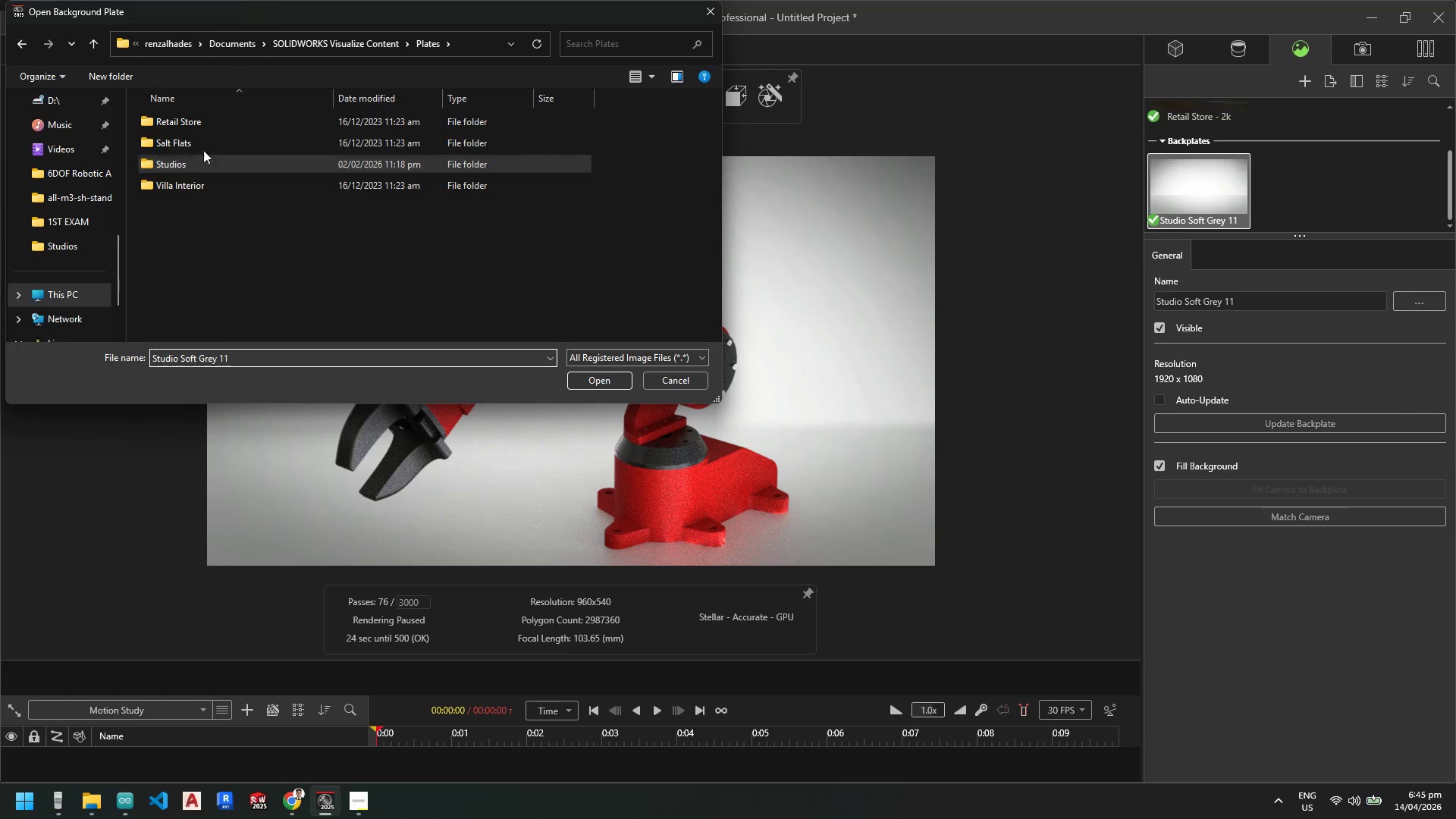 
double_click([199, 145])
 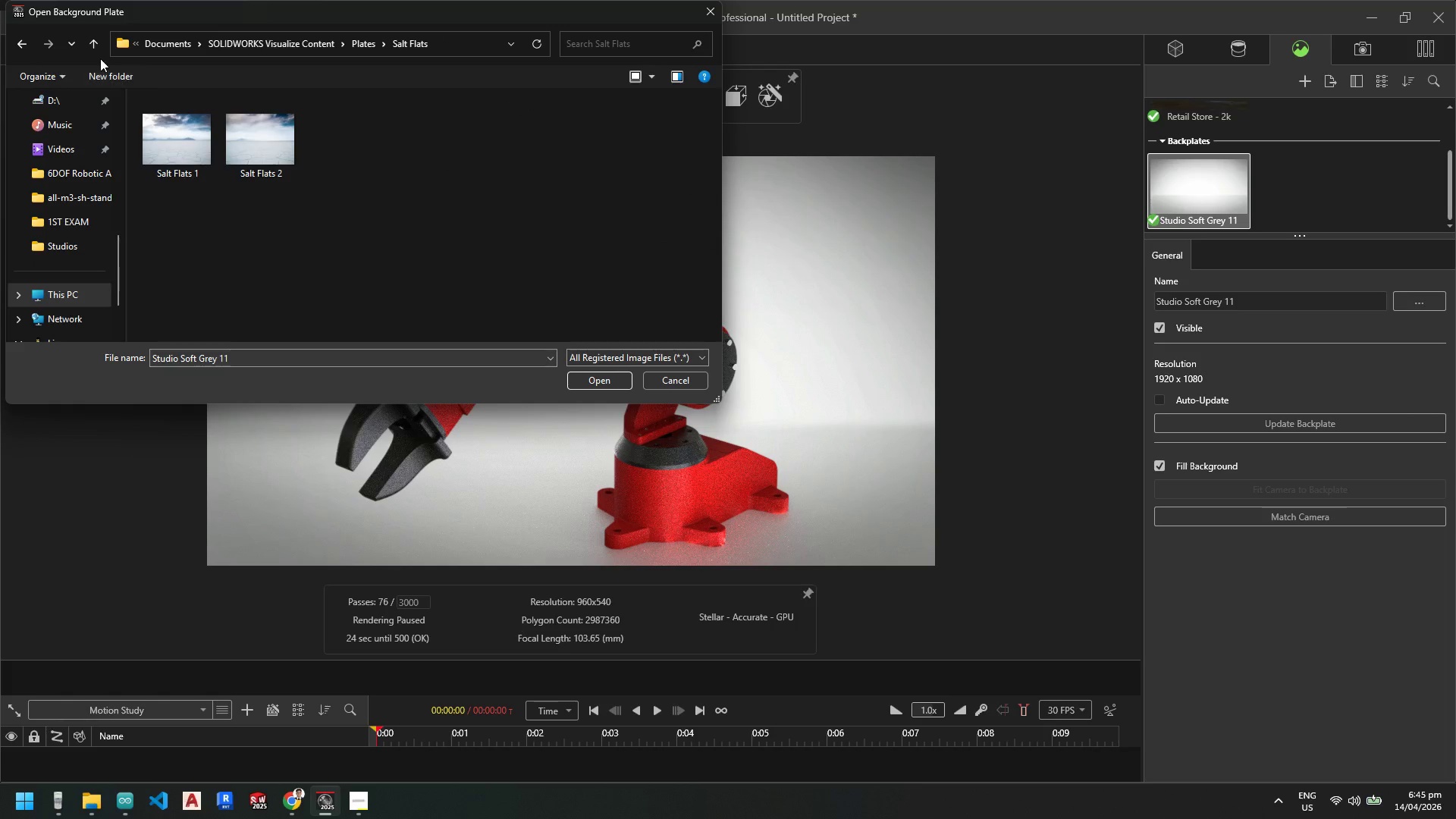 
left_click([96, 44])
 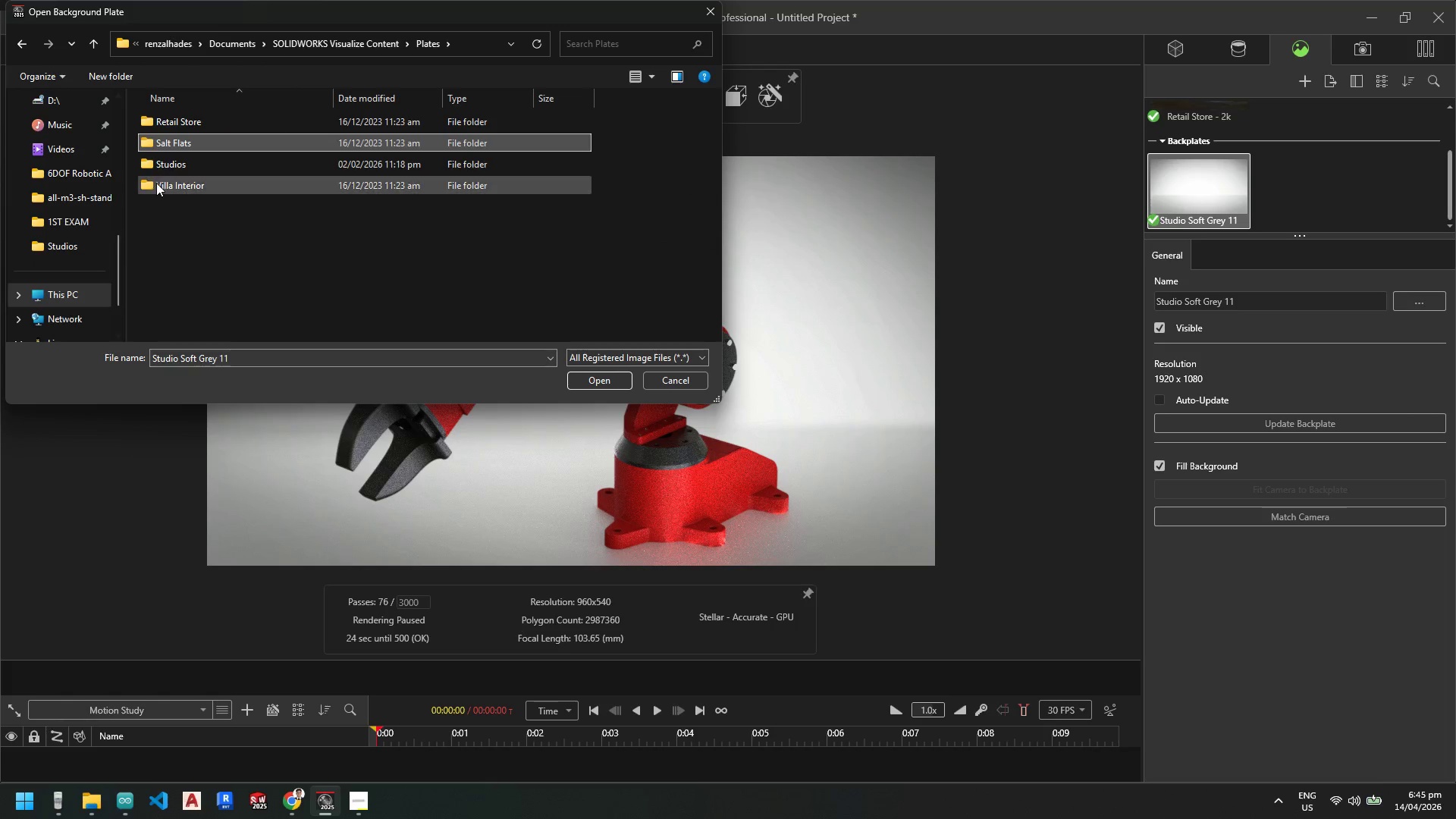 
double_click([156, 183])
 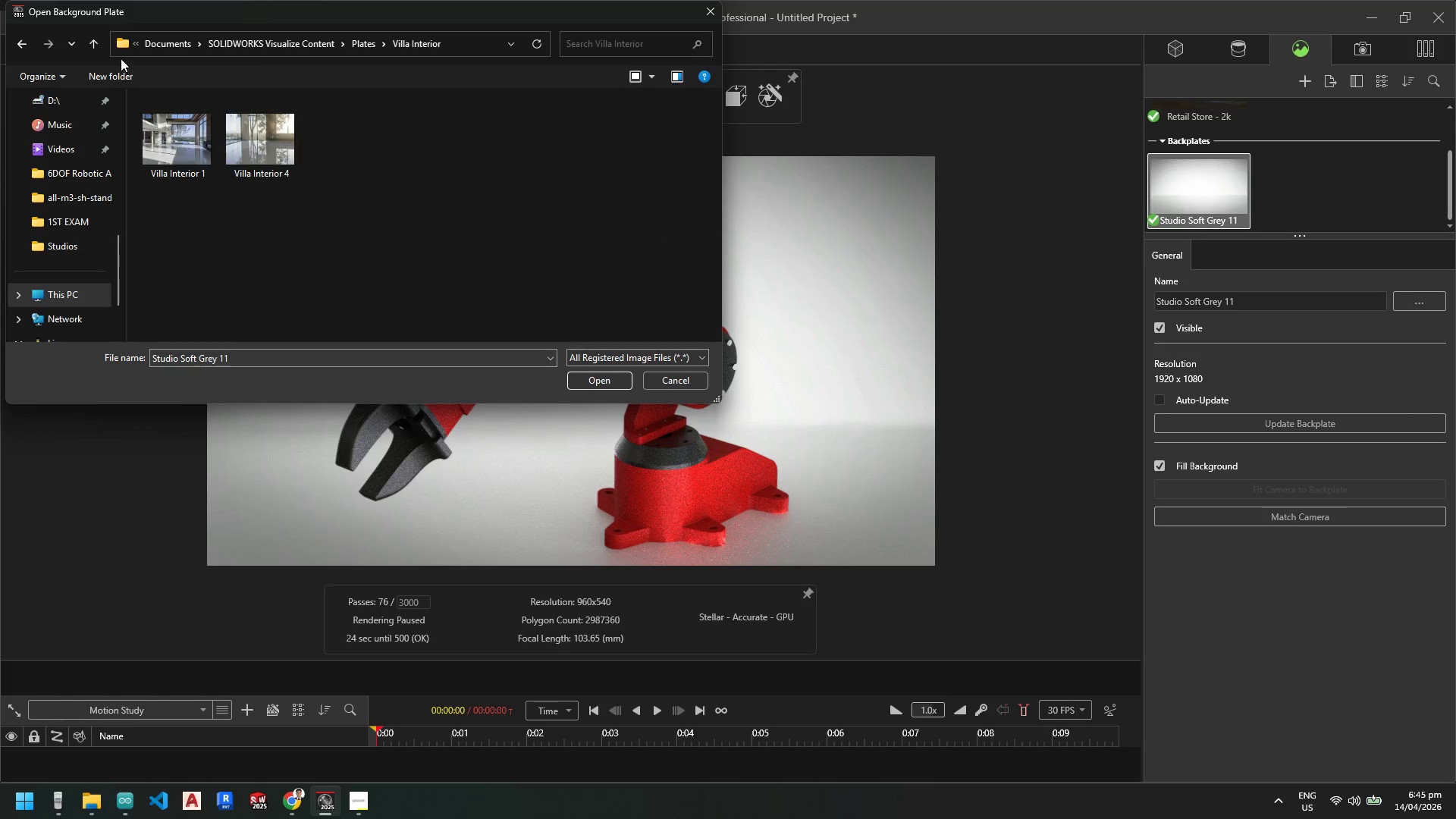 
left_click([98, 45])
 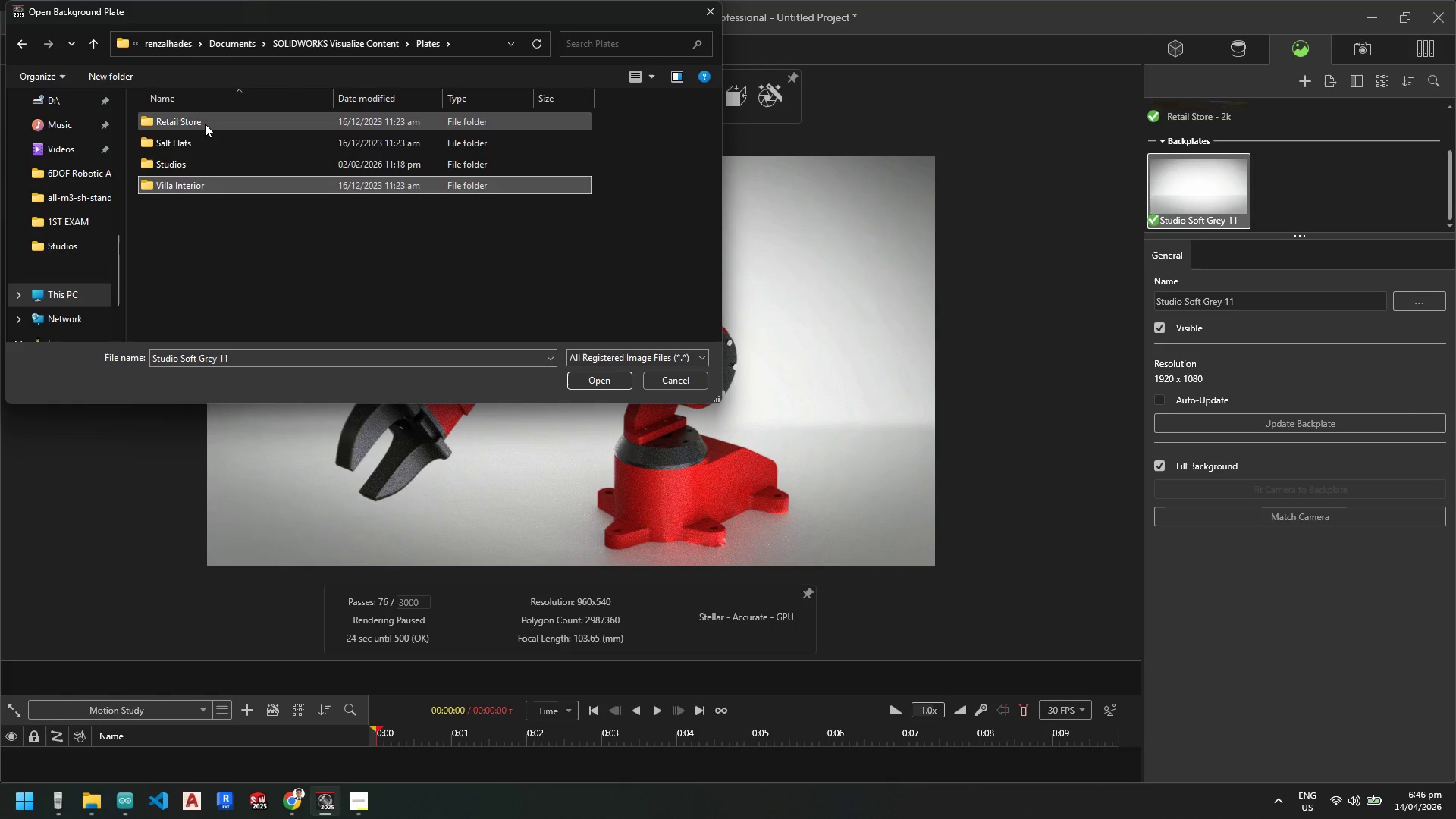 
double_click([205, 124])
 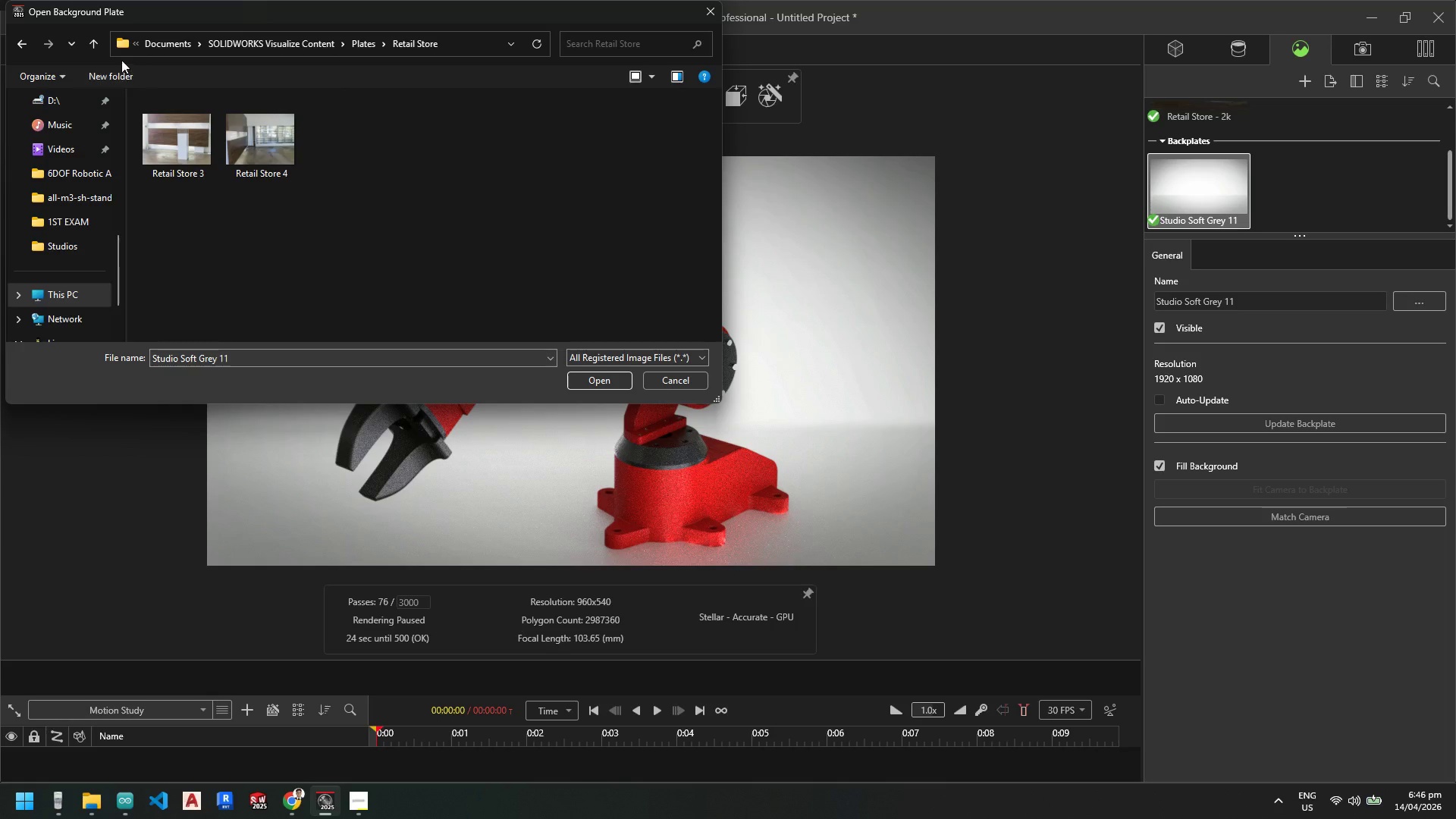 
left_click([97, 41])
 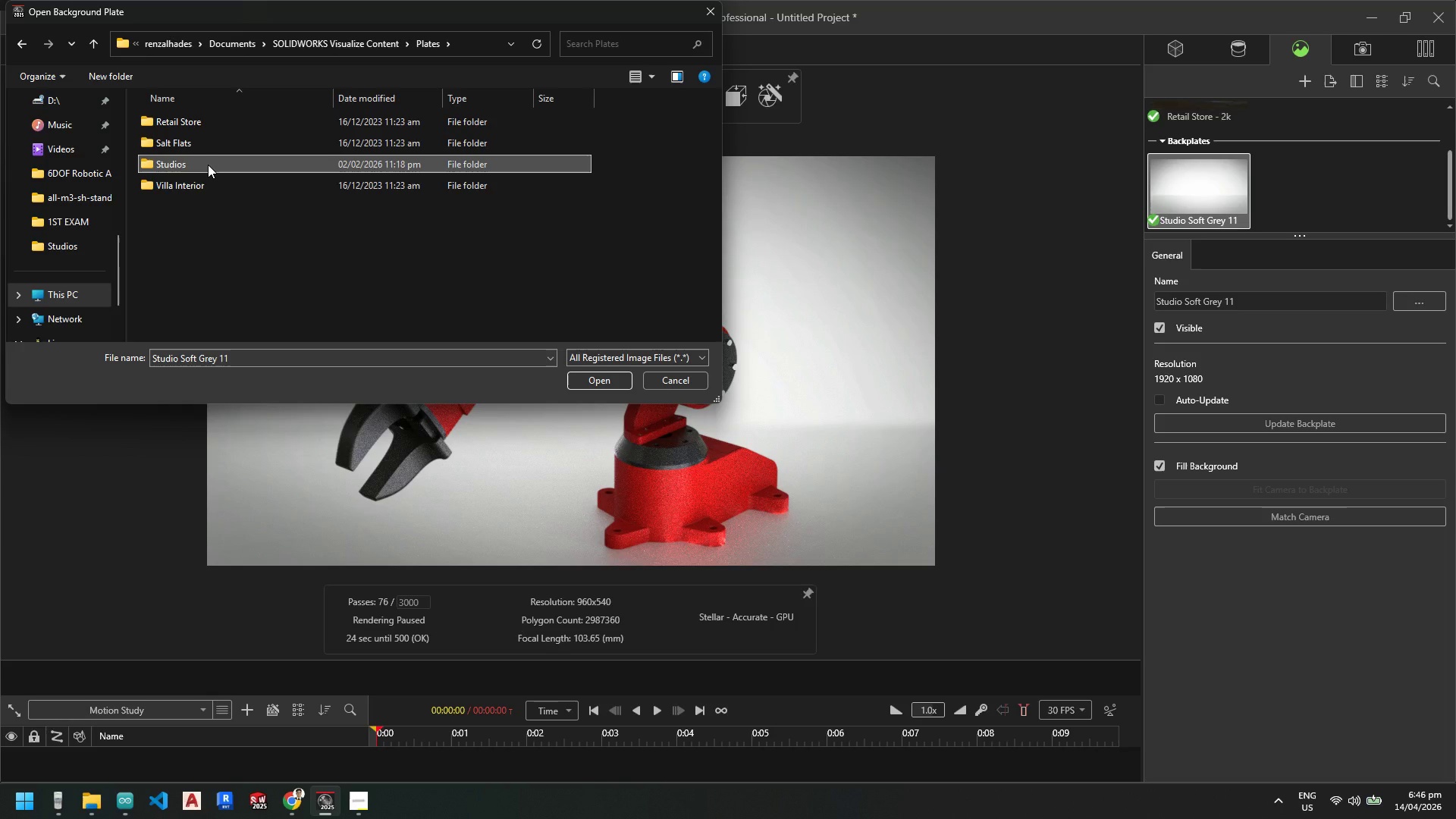 
double_click([208, 165])
 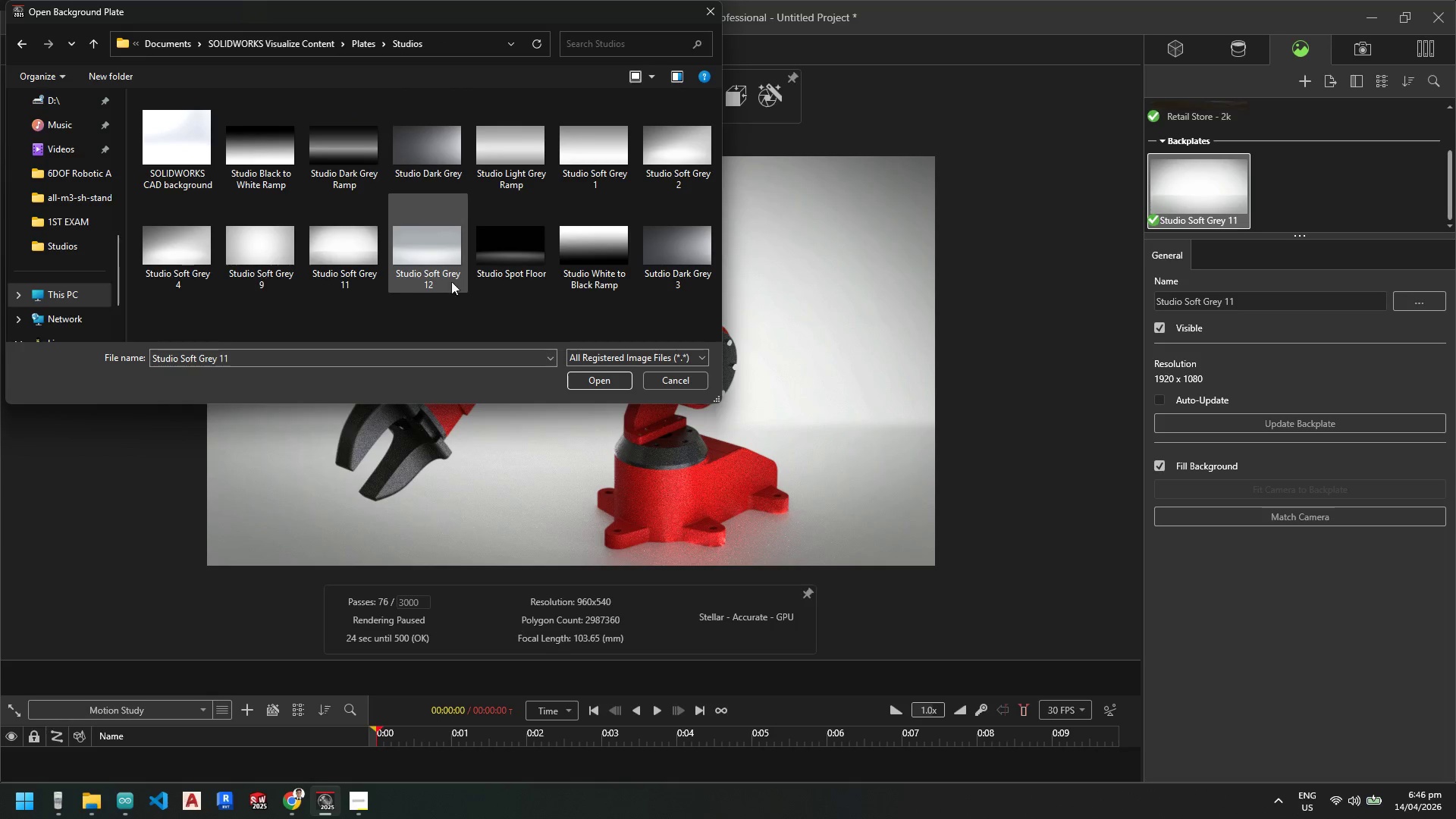 
double_click([492, 256])
 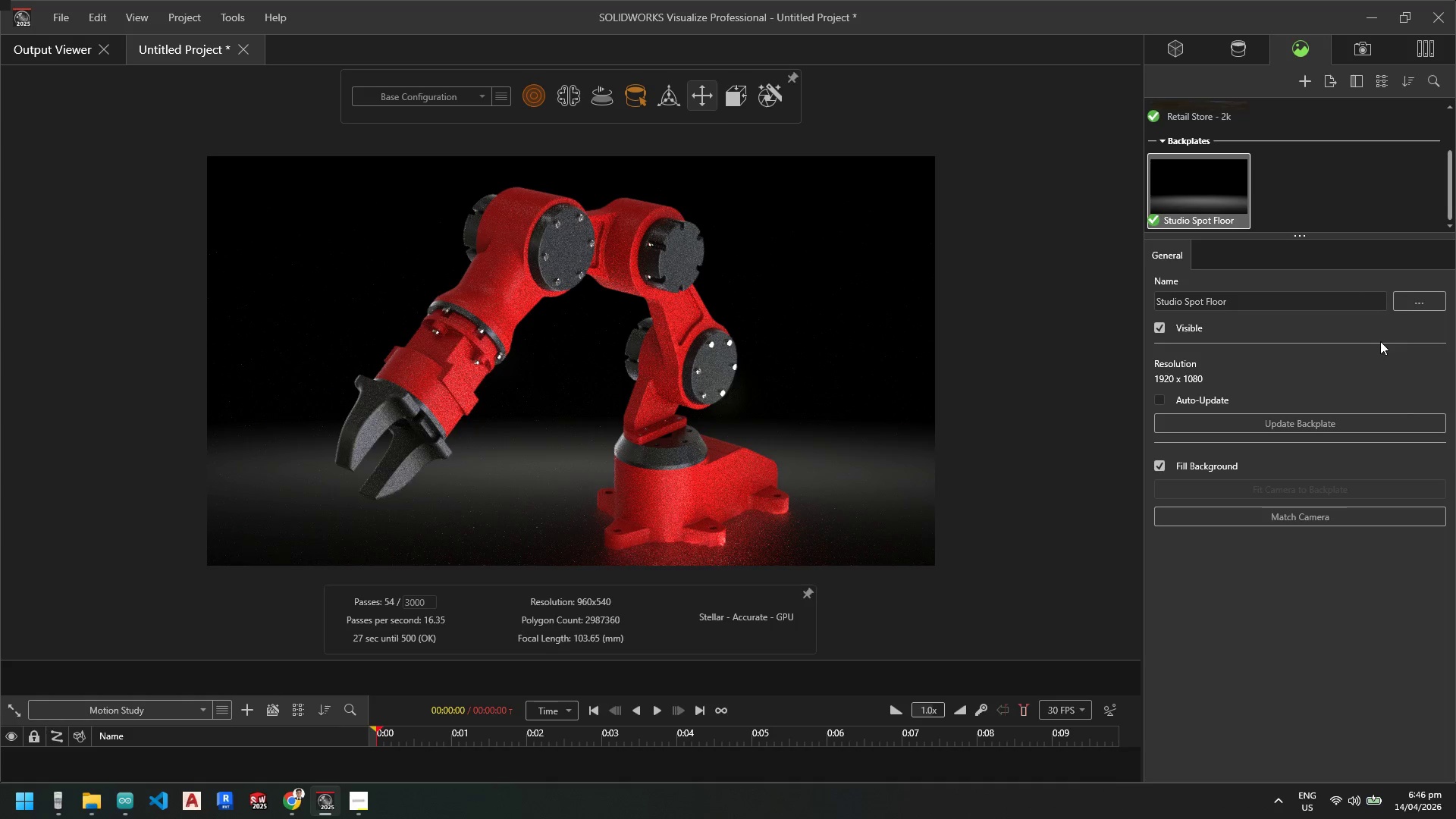 
wait(5.97)
 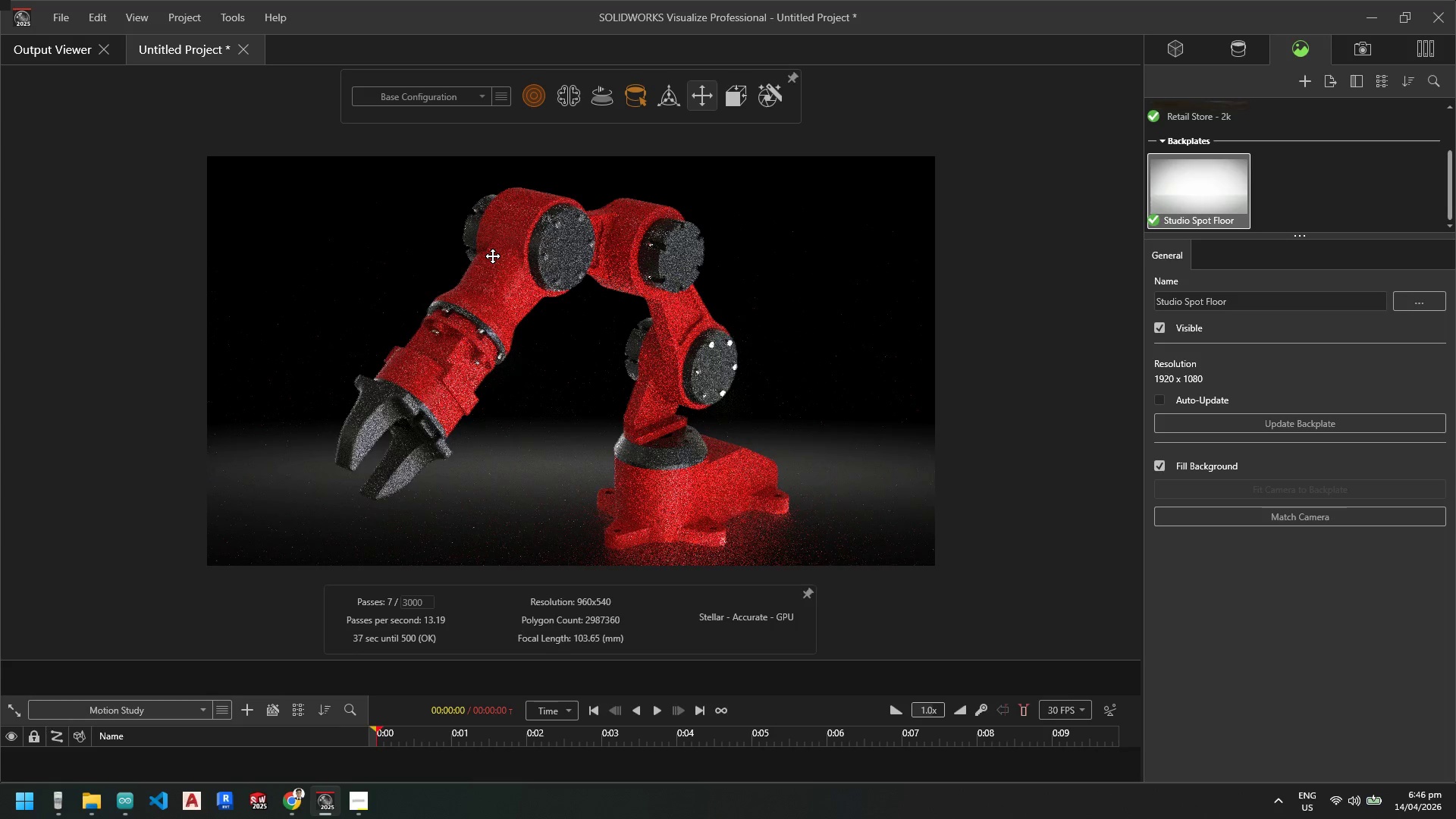 
left_click([1415, 302])
 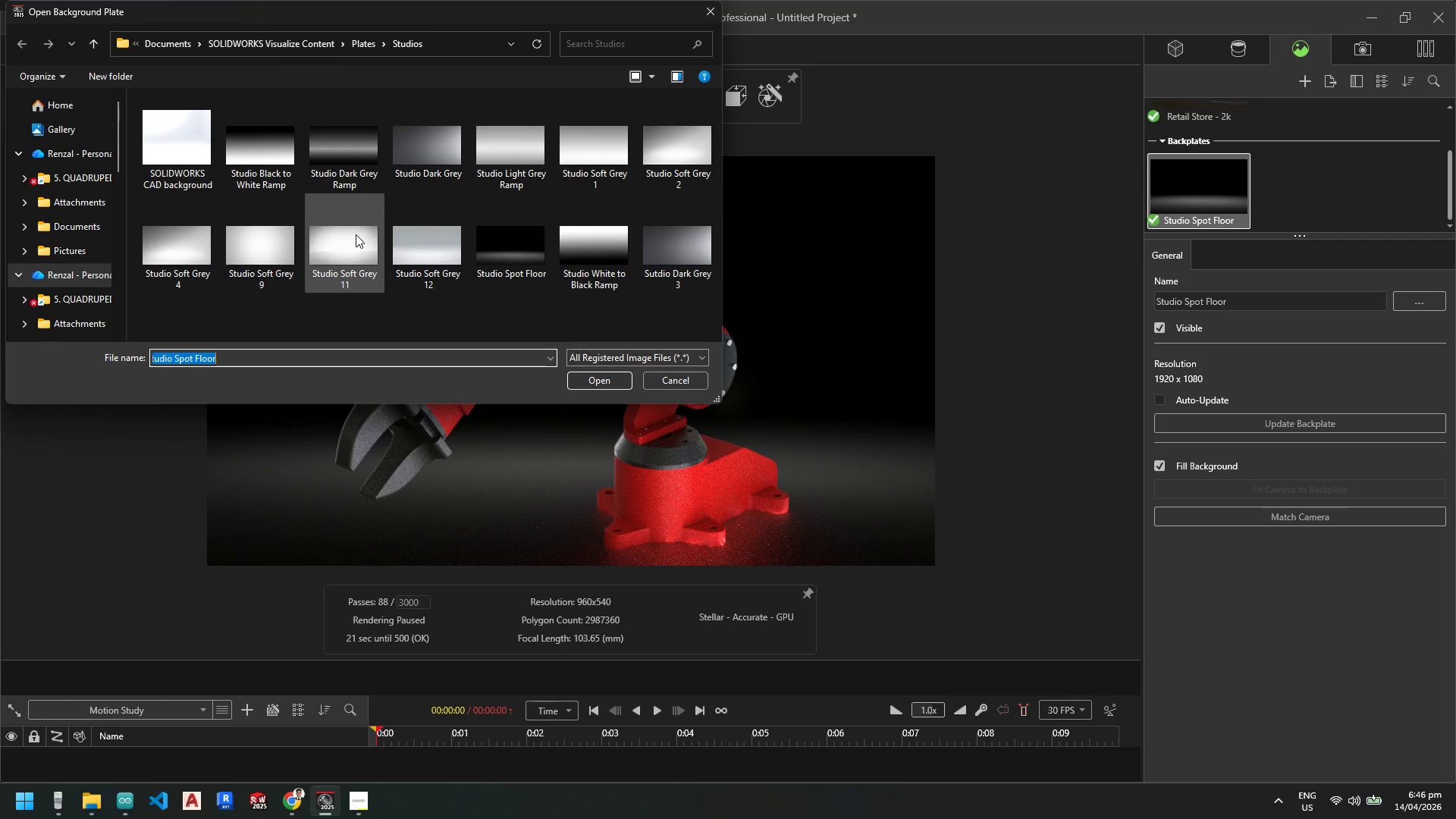 
wait(7.05)
 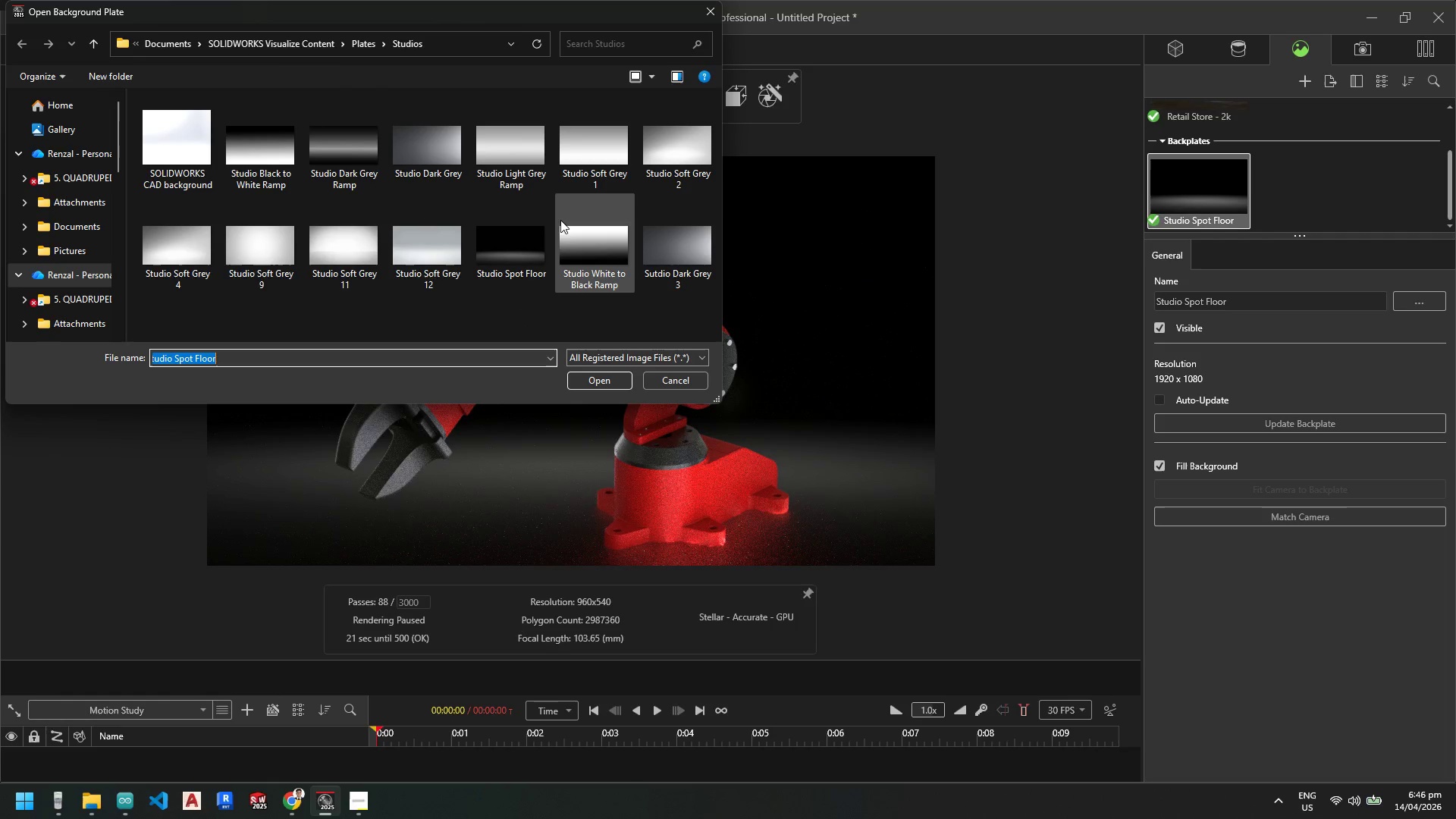 
double_click([155, 134])
 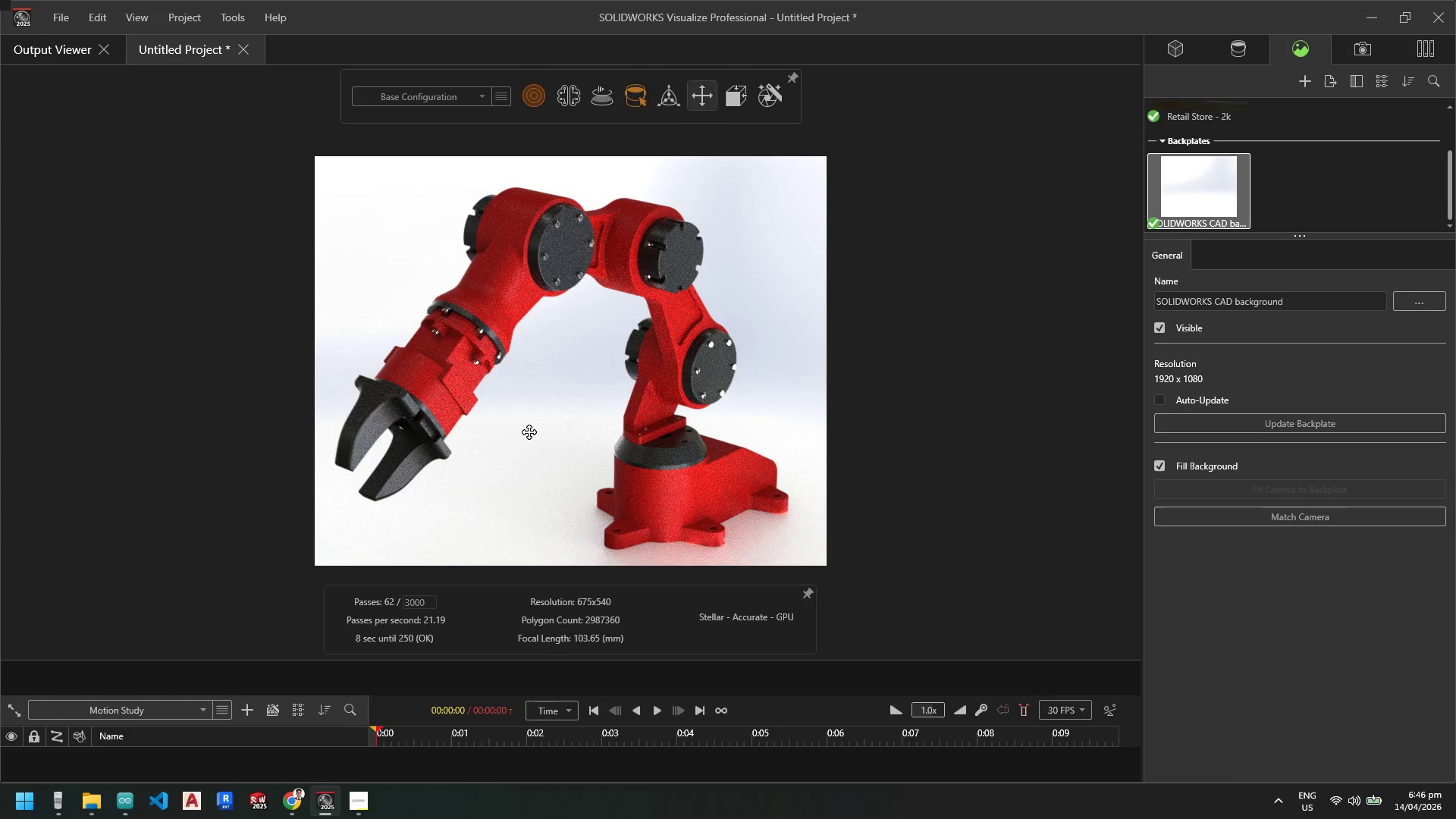 
wait(7.75)
 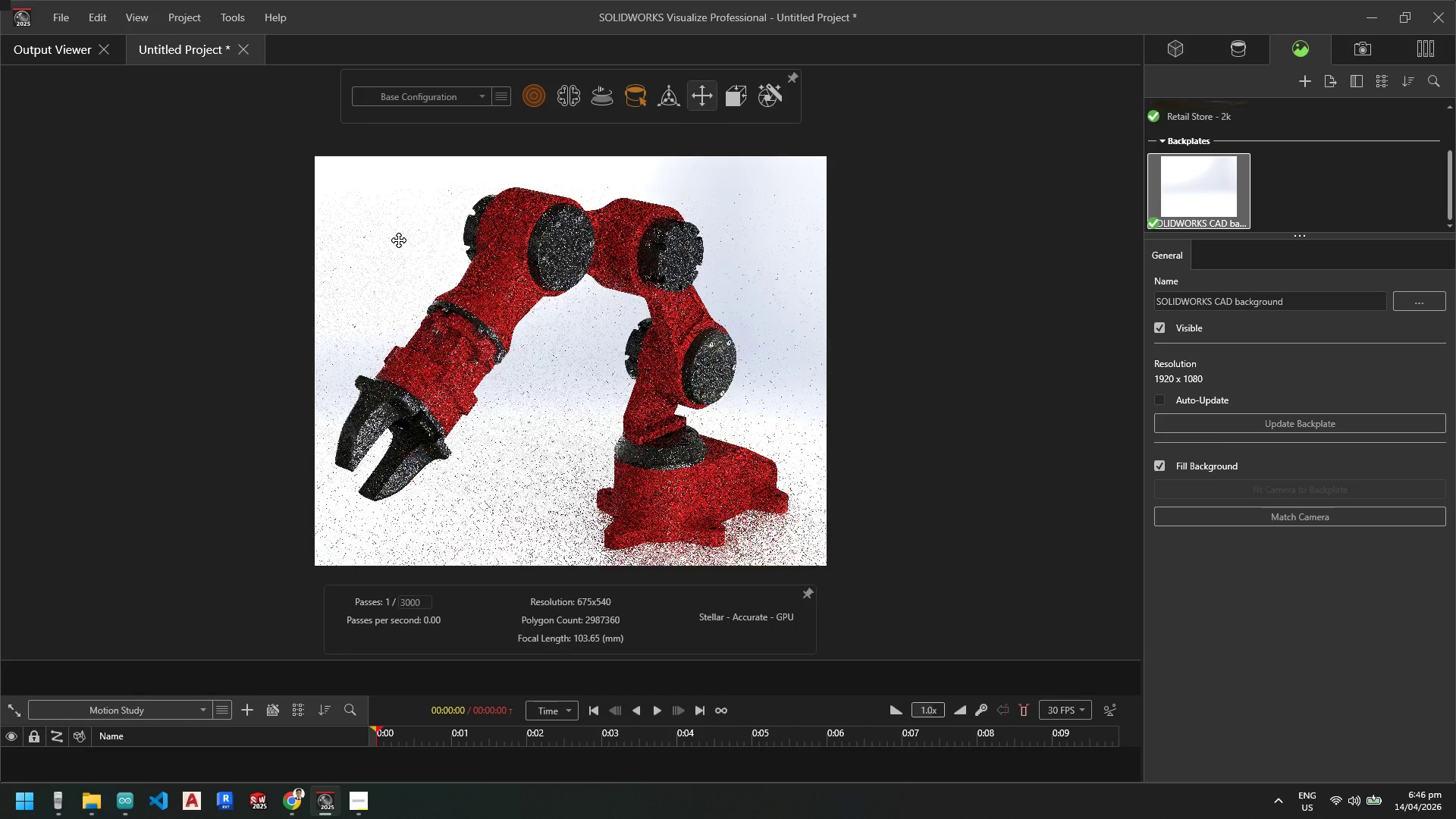 
left_click([1423, 297])
 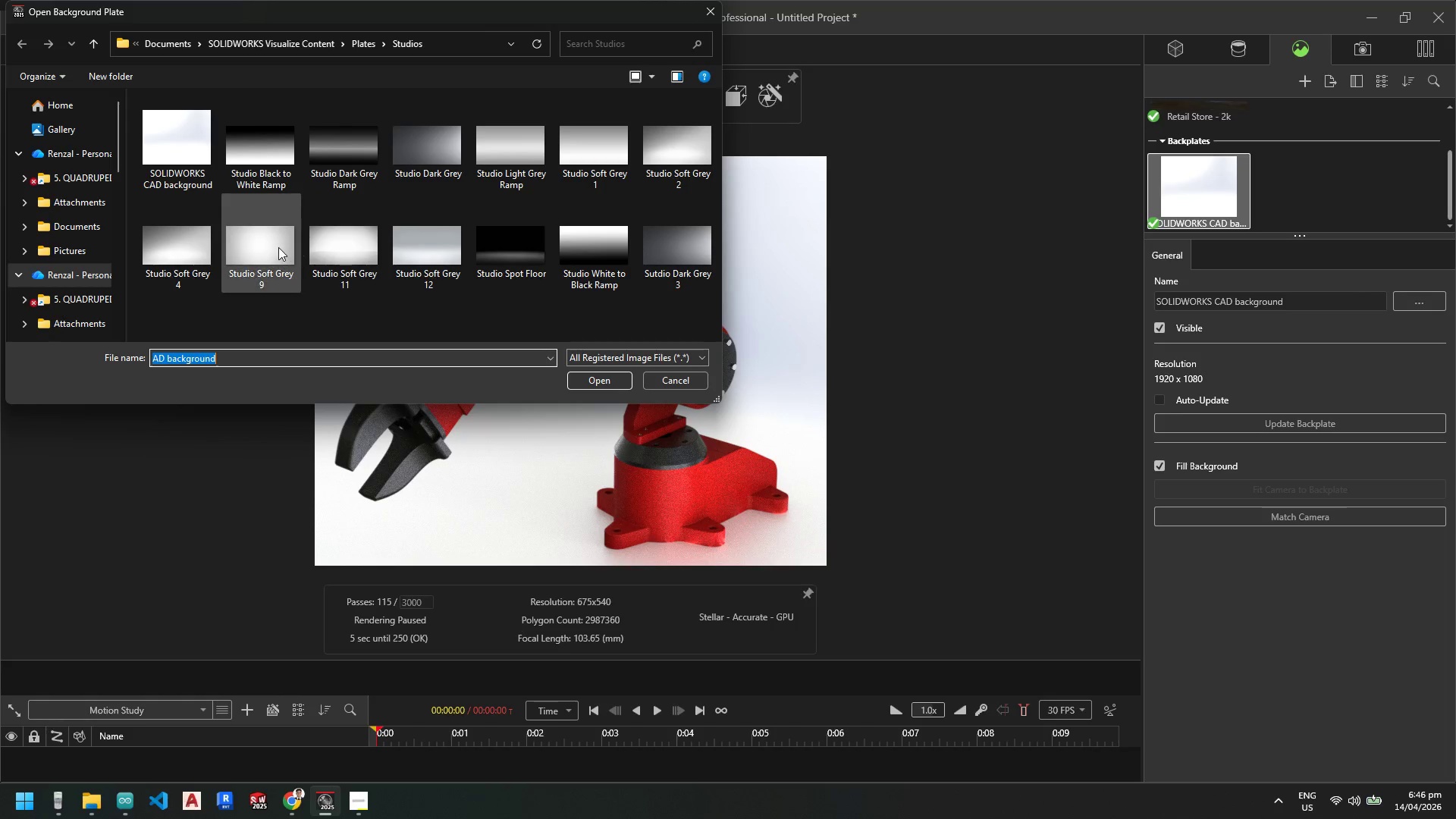 
double_click([278, 247])
 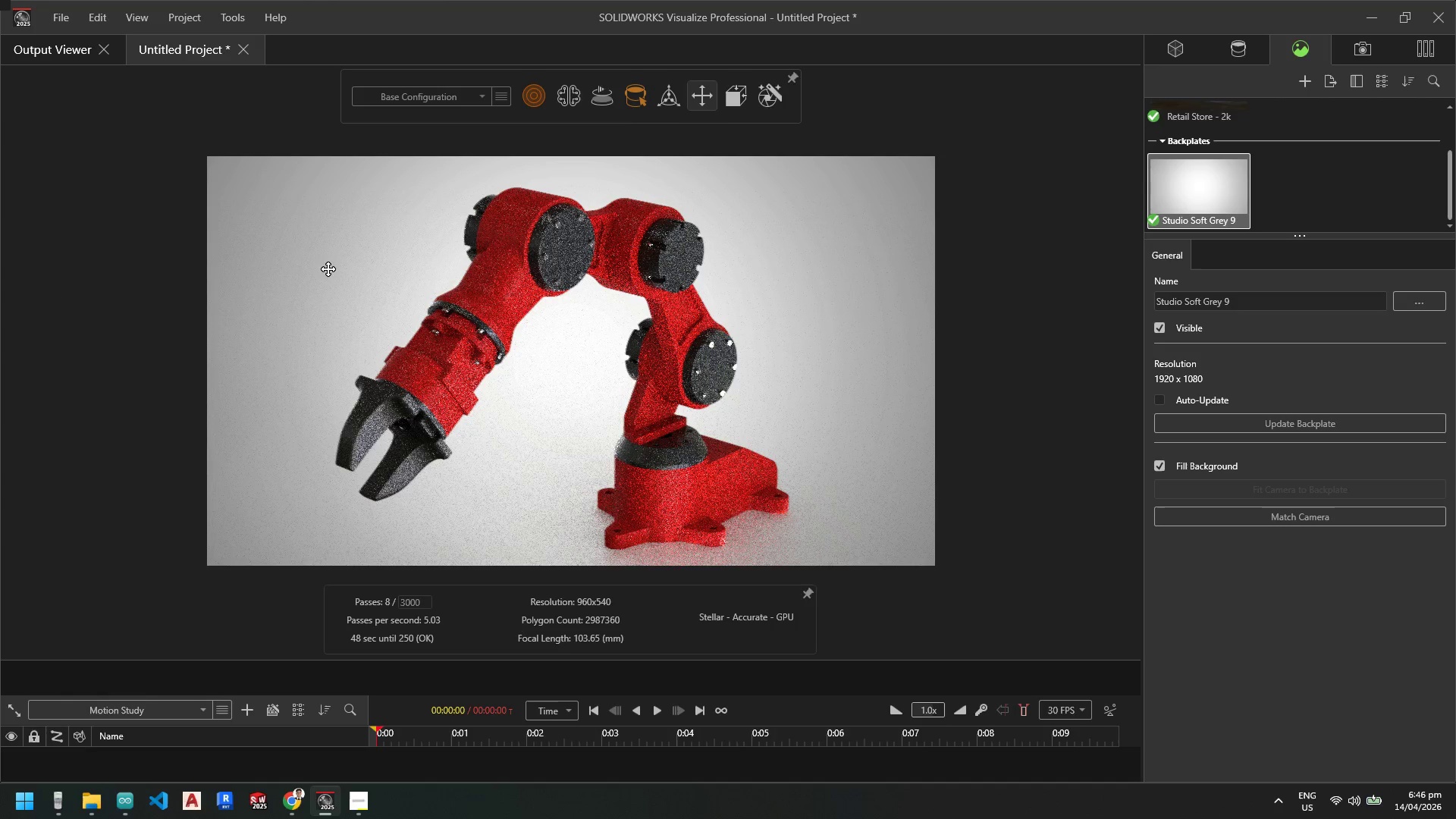 
wait(8.58)
 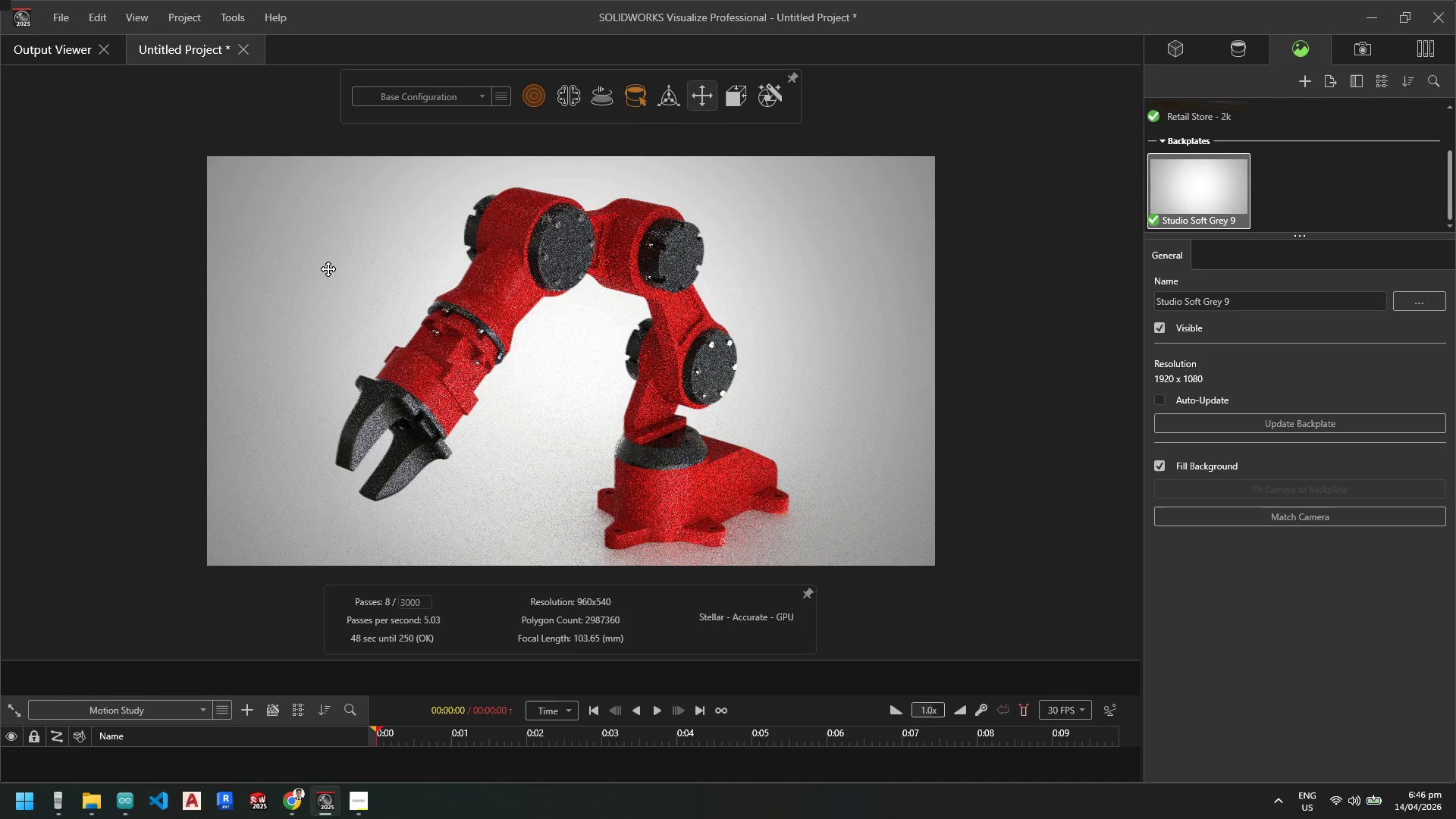 
hold_key(key=ControlLeft, duration=1.91)
 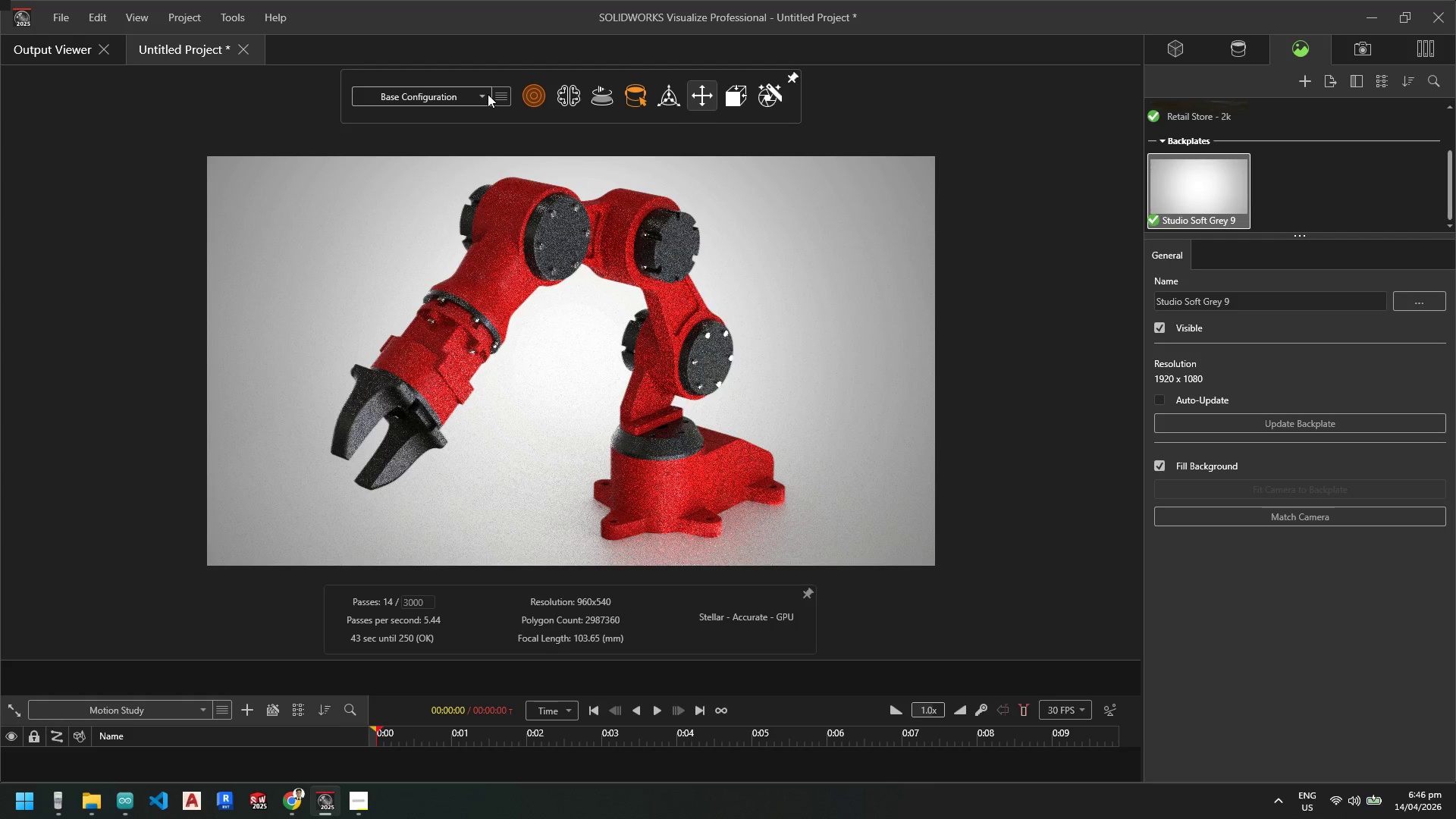 
left_click([486, 96])
 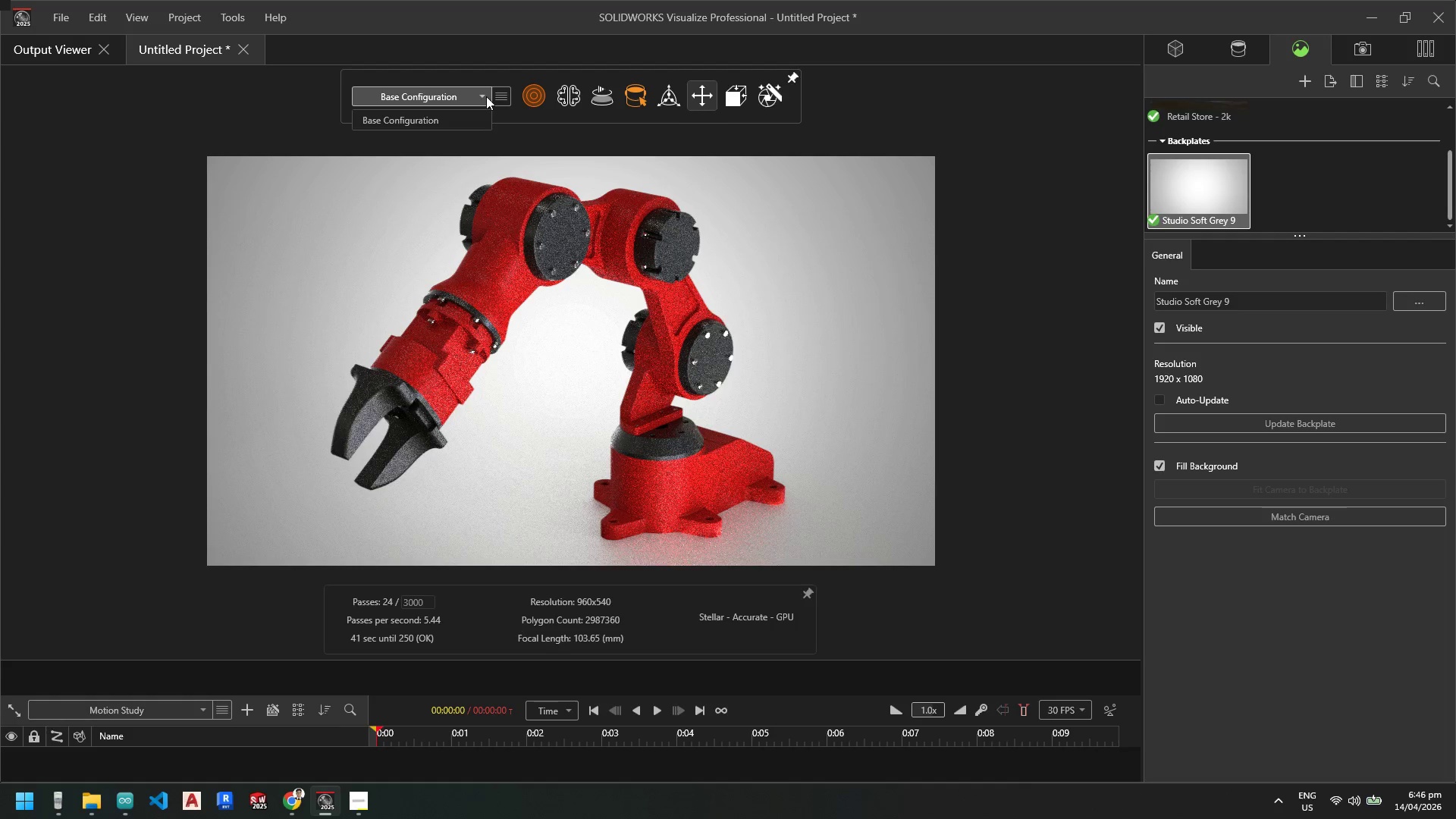 
left_click([486, 96])
 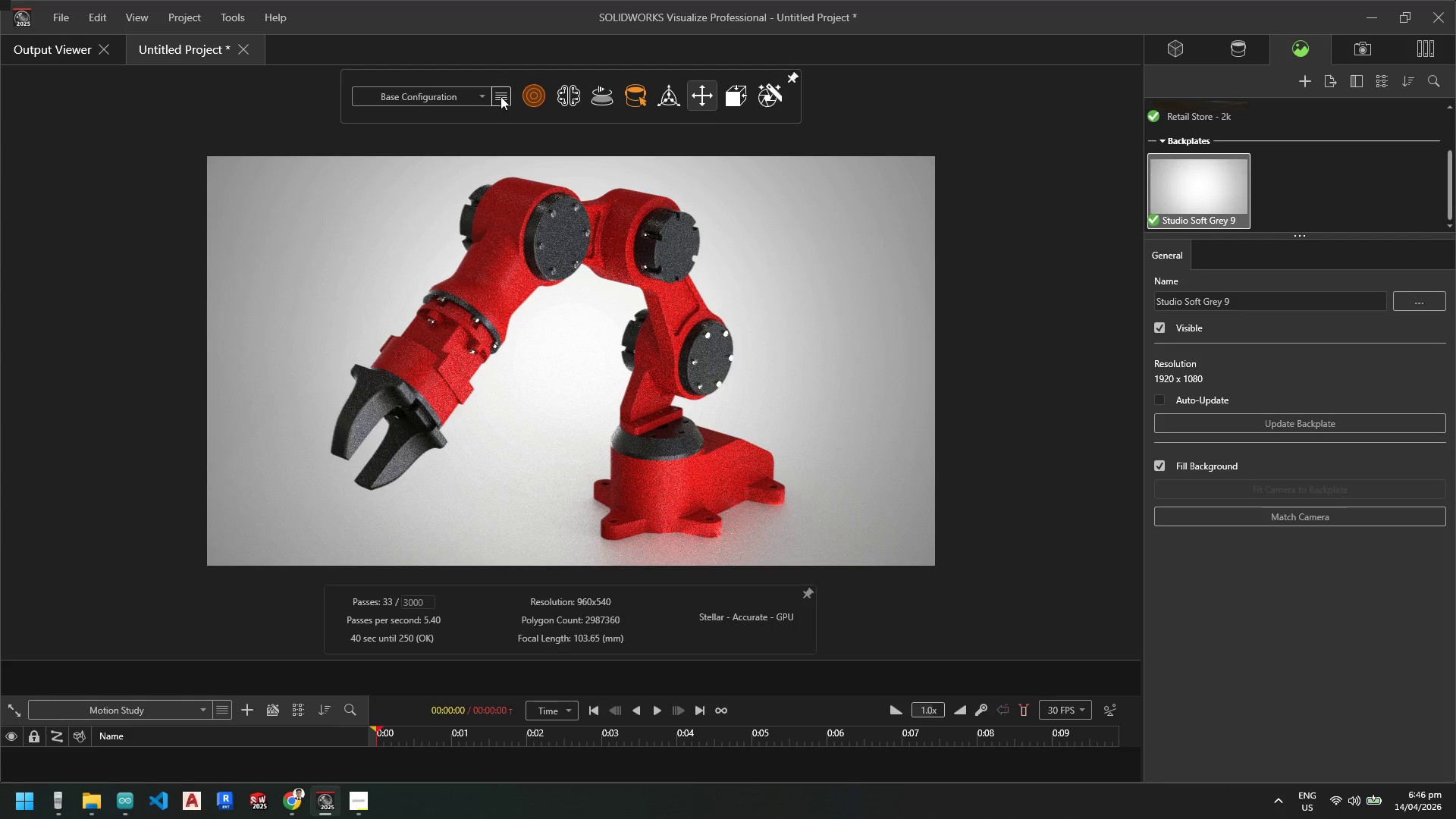 
left_click([500, 96])
 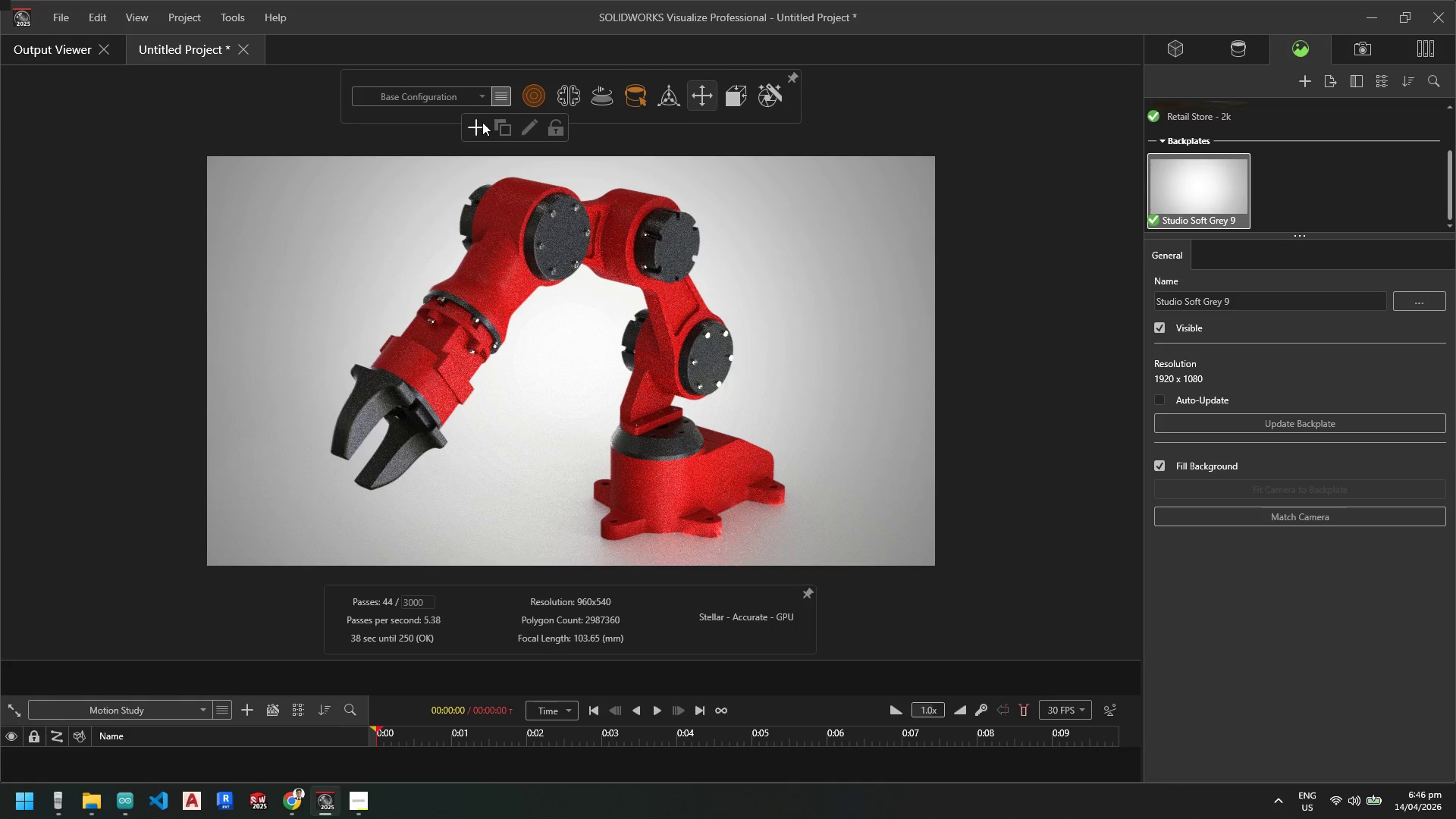 
left_click([474, 123])
 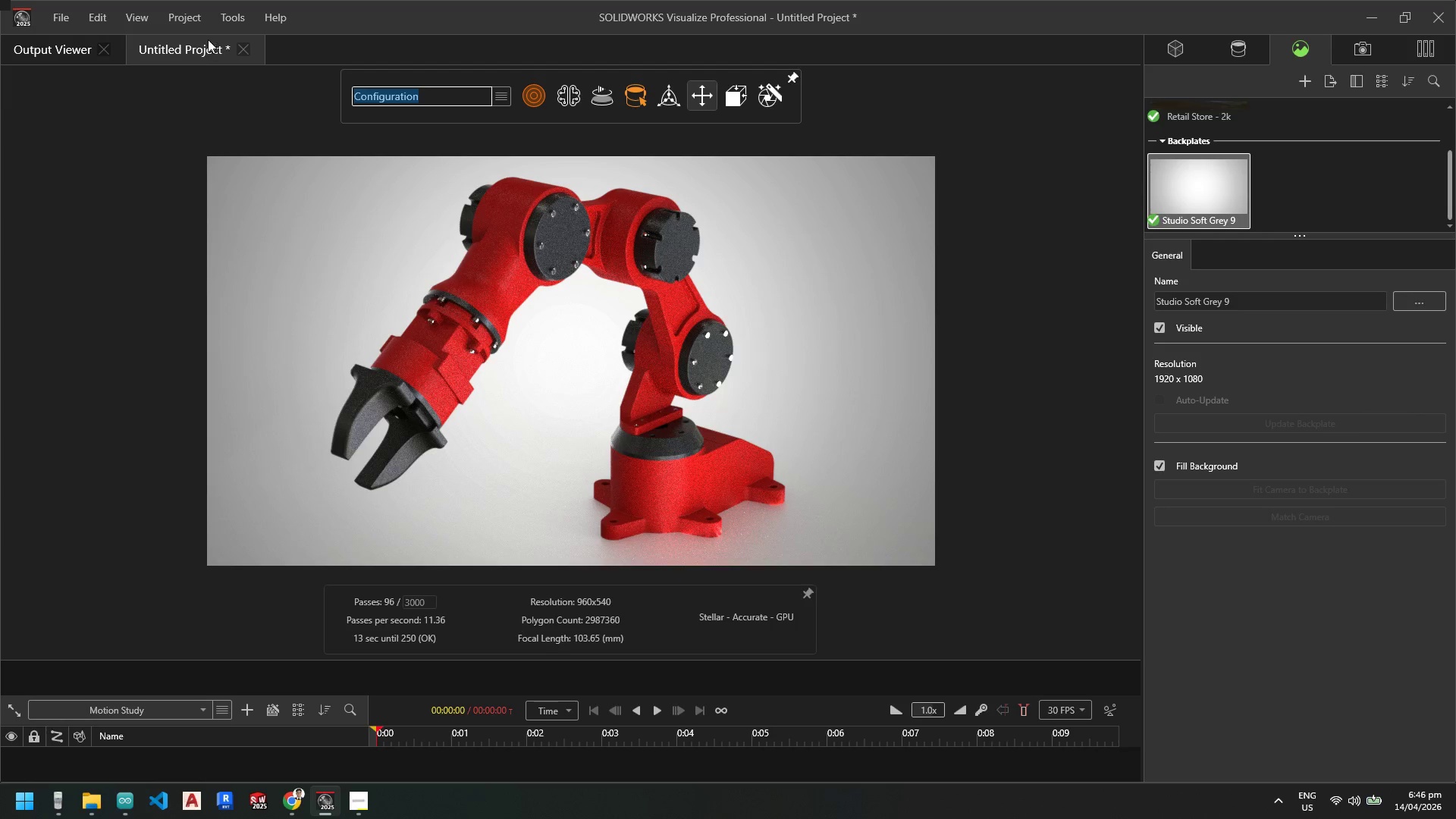 
wait(7.27)
 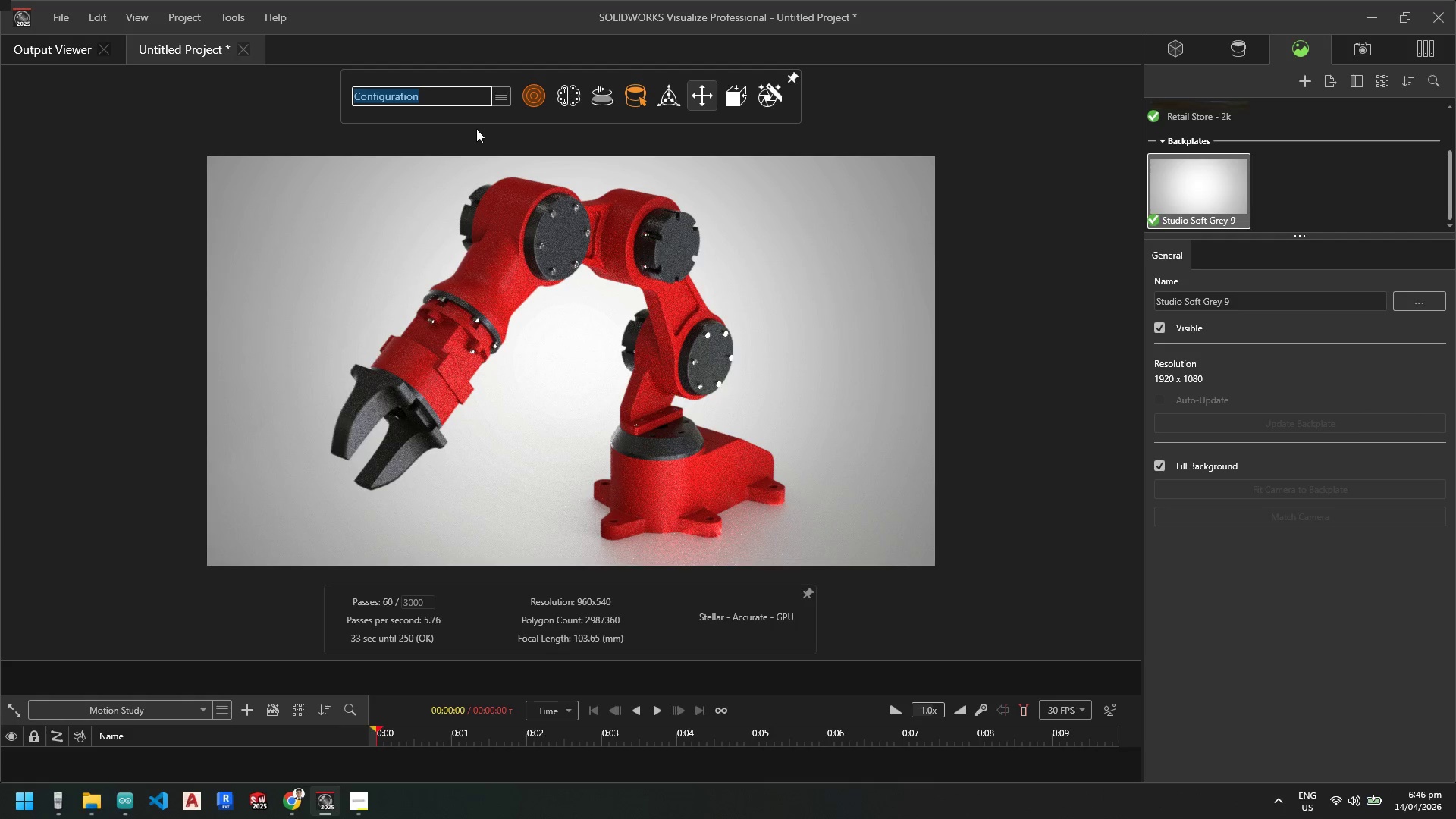 
left_click([412, 124])
 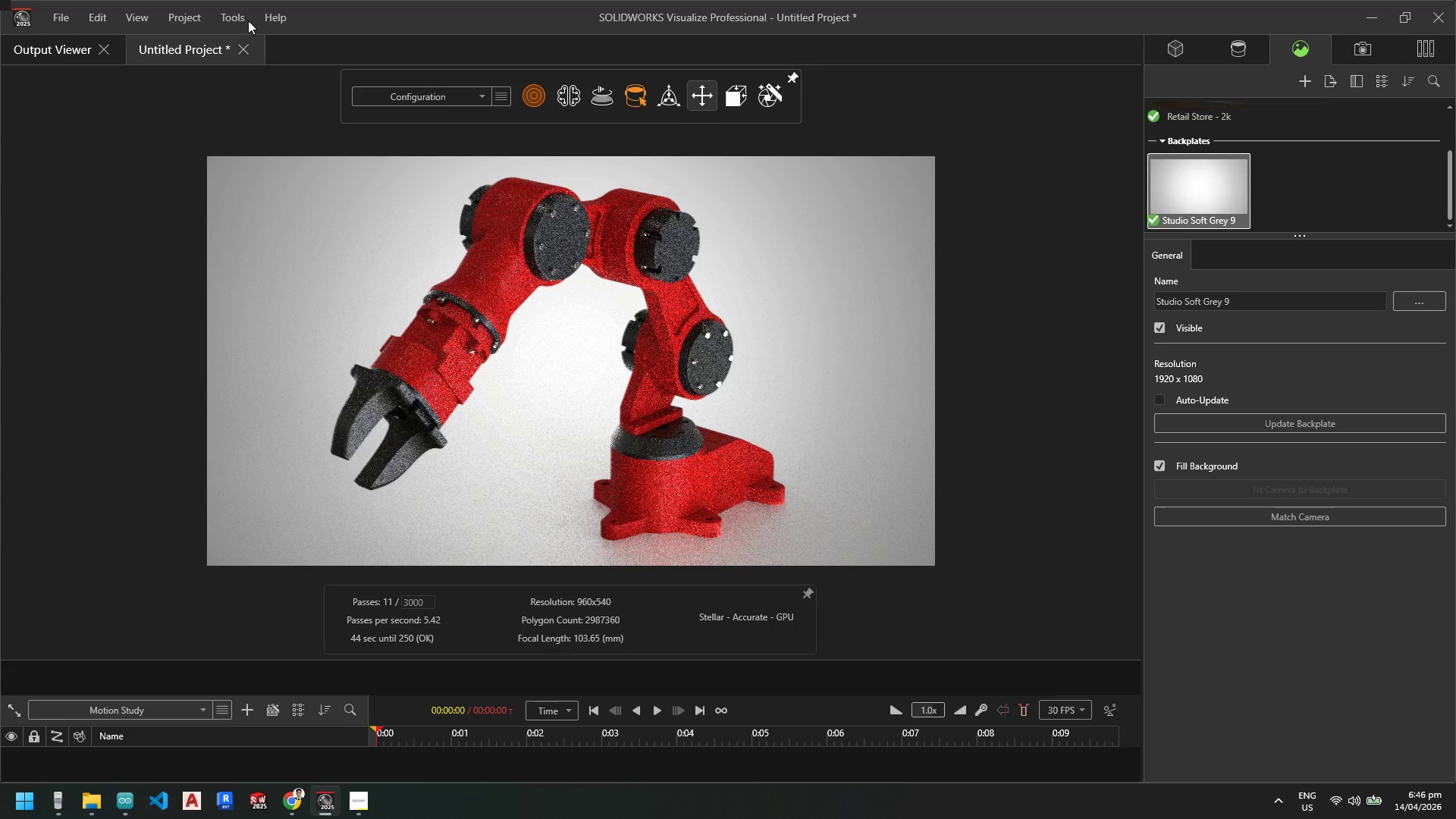 
left_click([472, 96])
 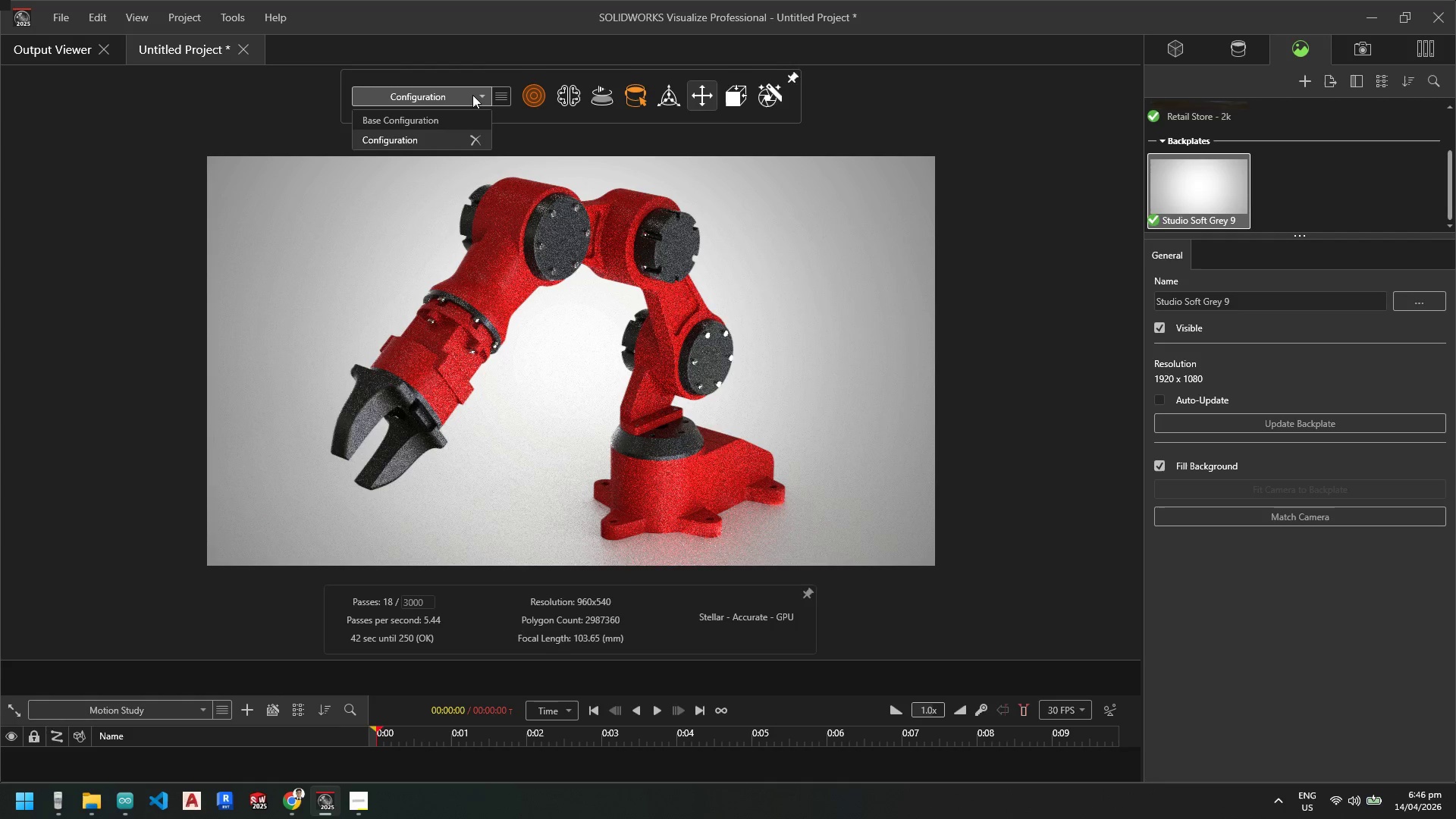 
left_click([472, 95])
 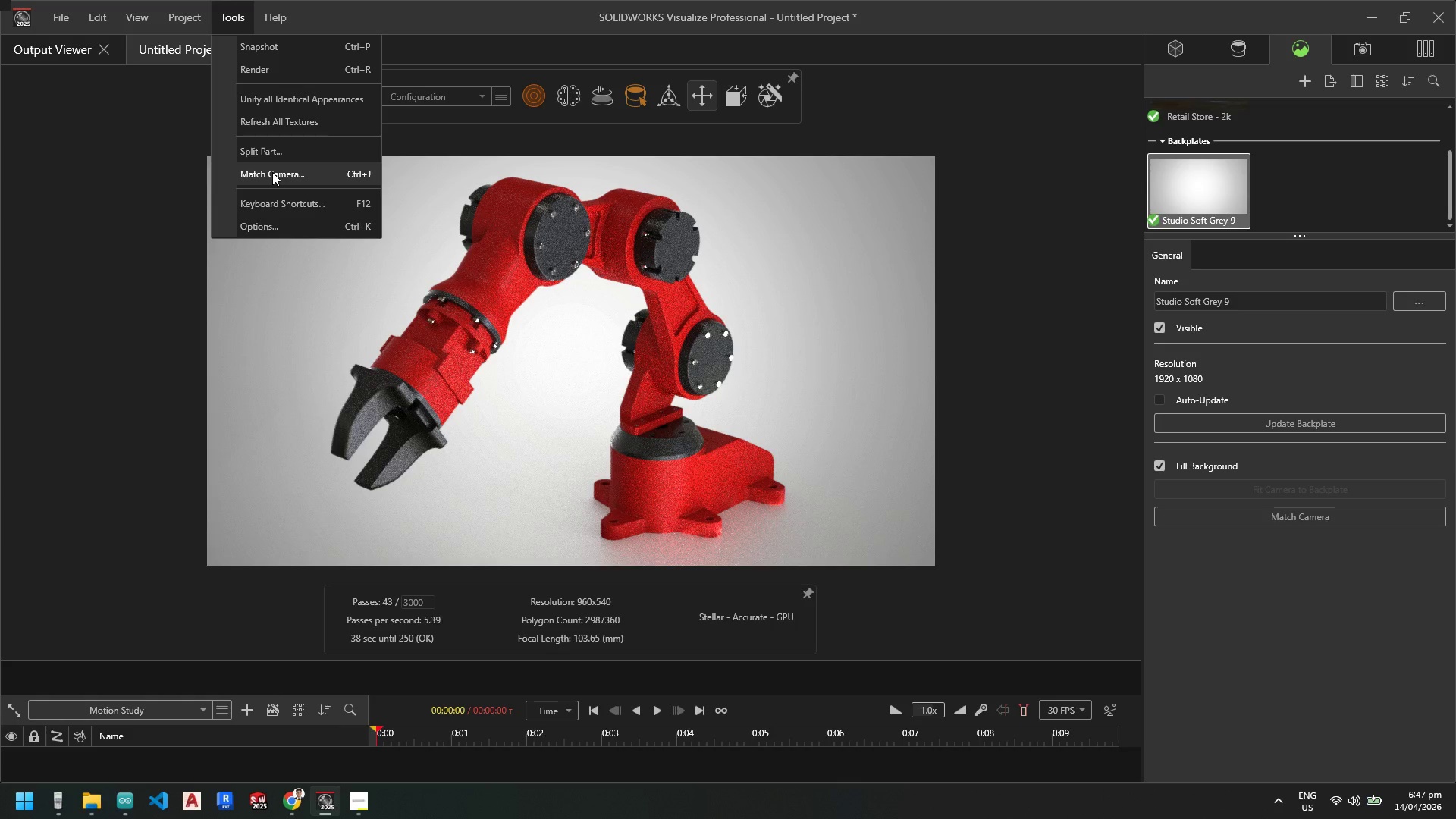 
wait(5.77)
 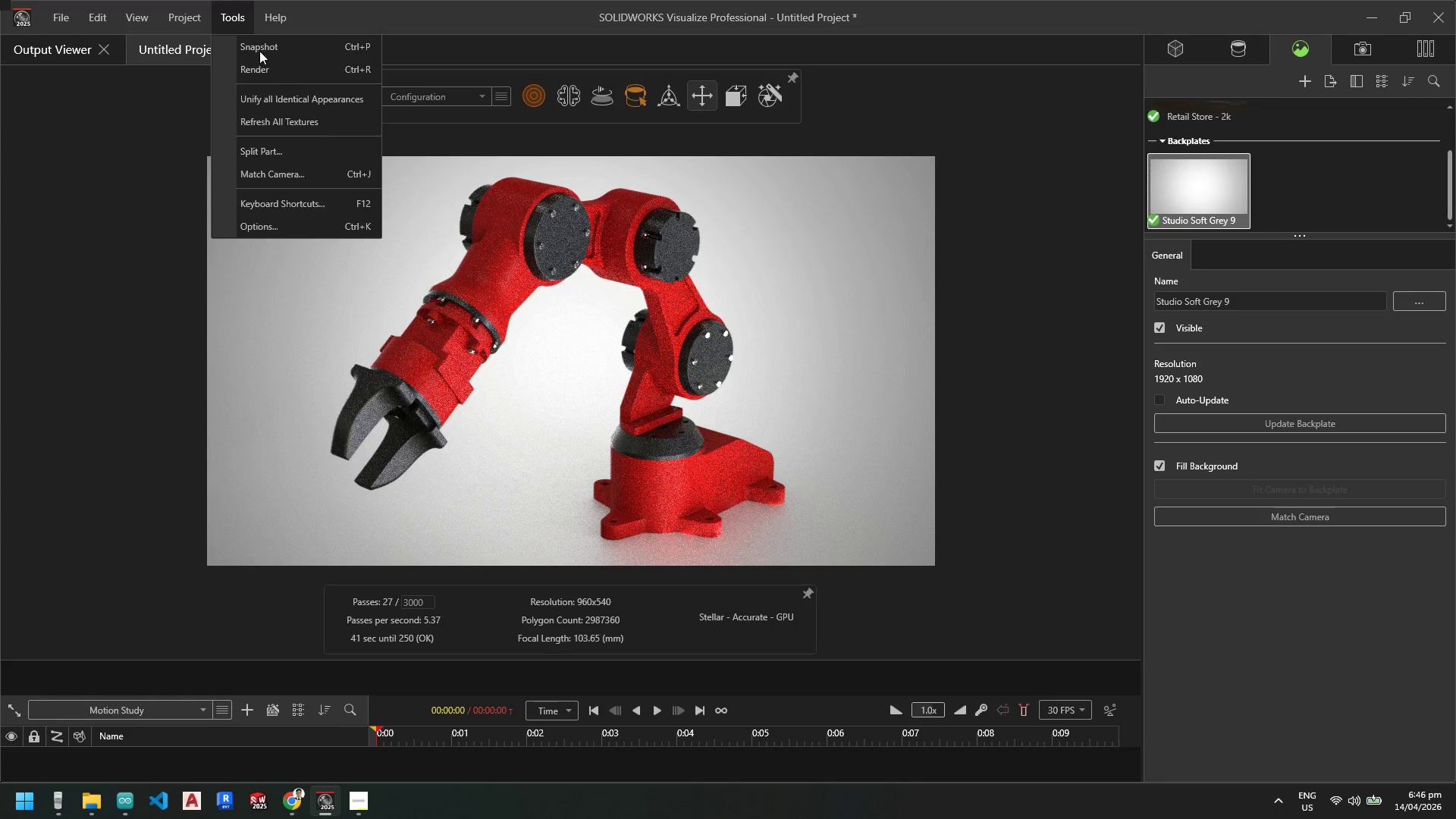 
left_click([271, 71])
 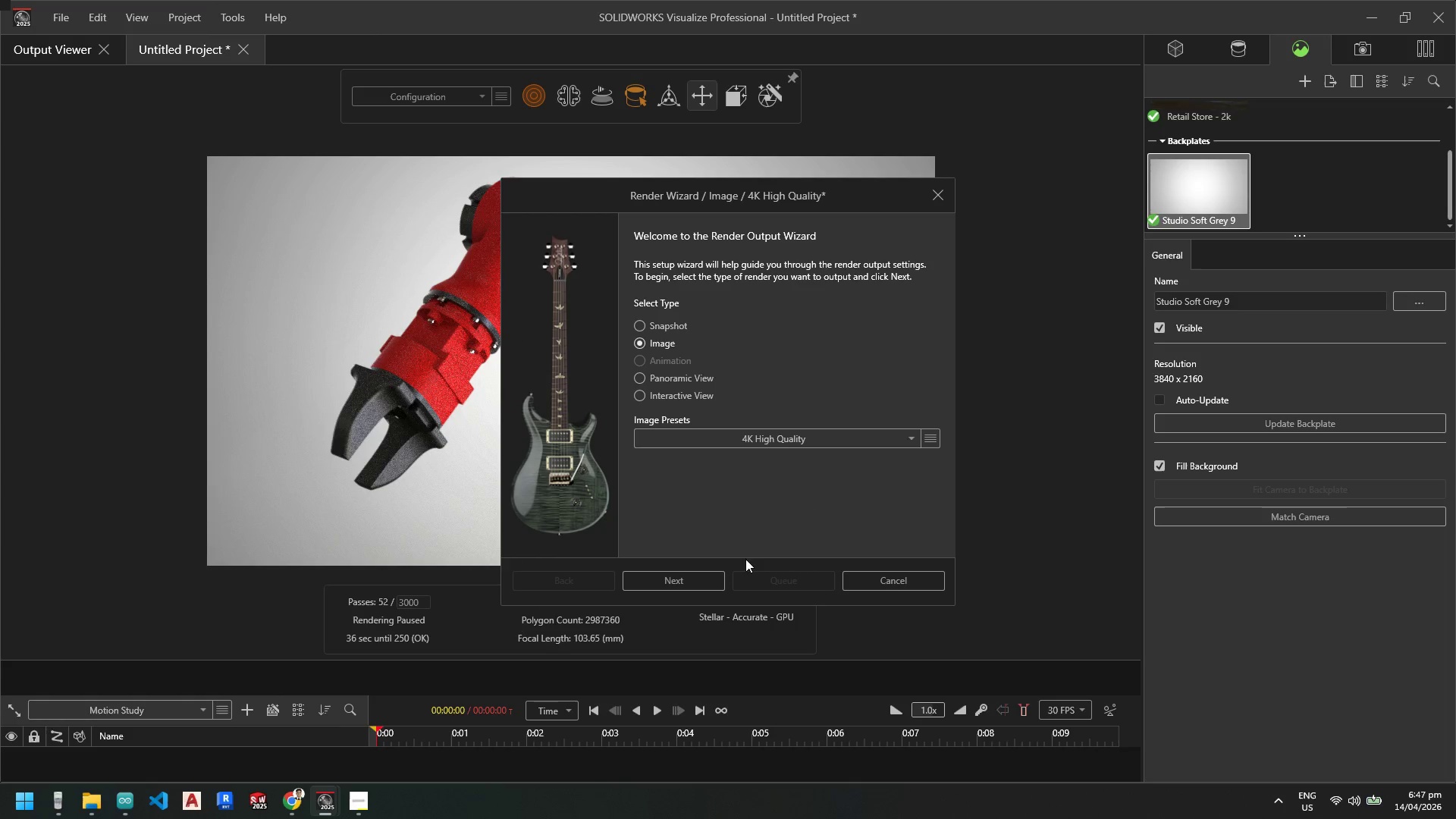 
left_click([798, 435])
 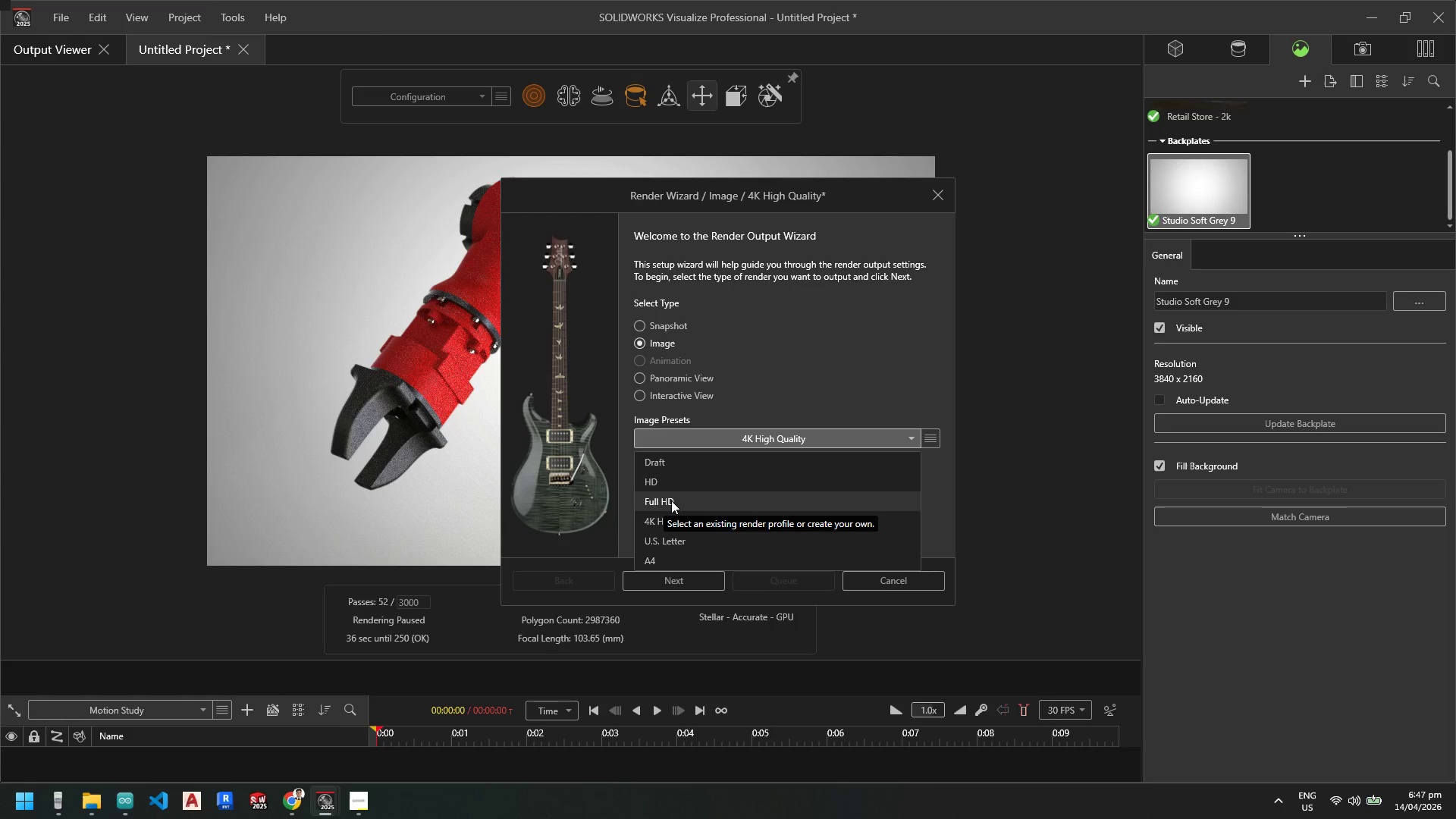 
left_click([886, 389])
 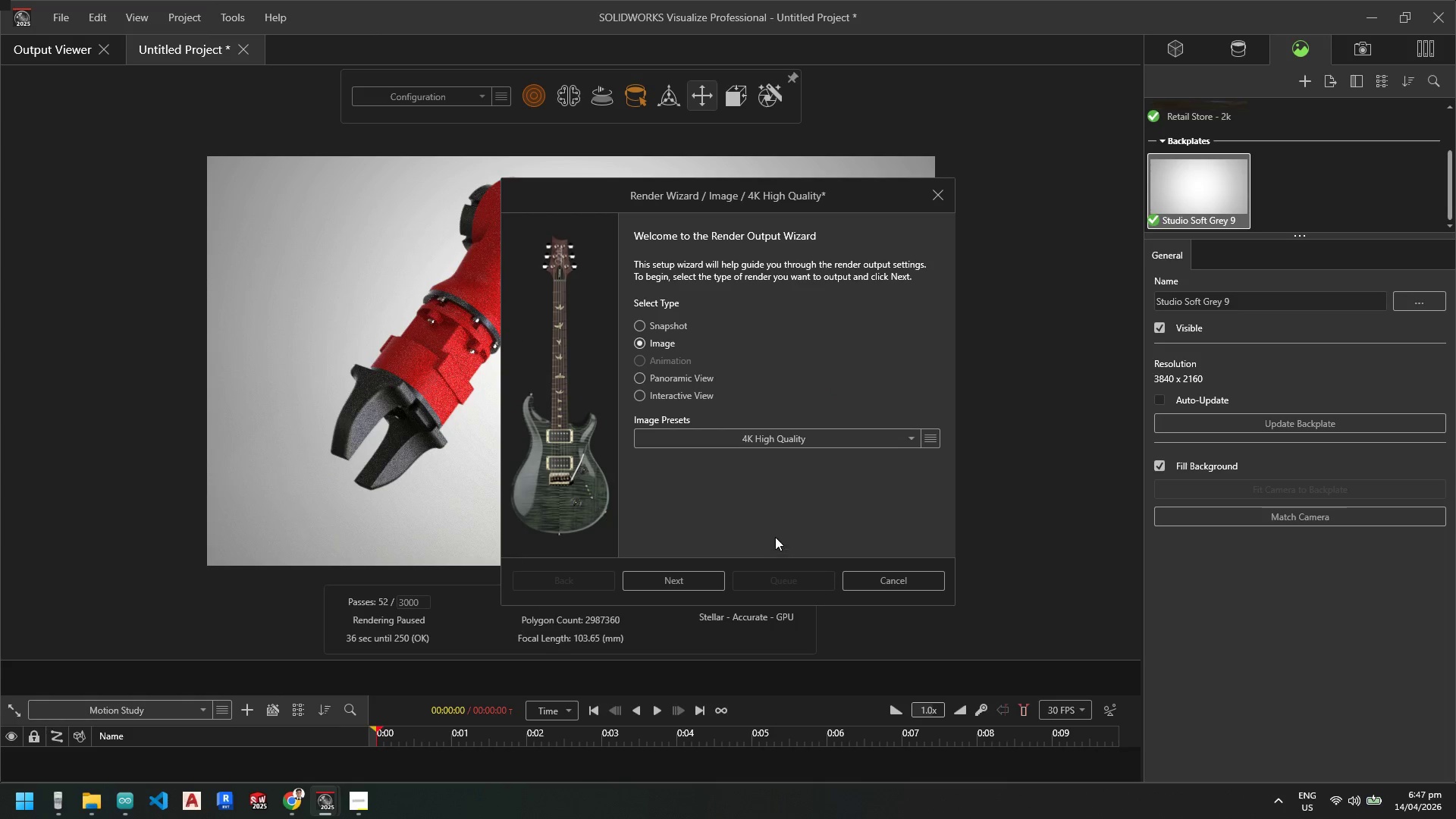 
left_click([695, 577])
 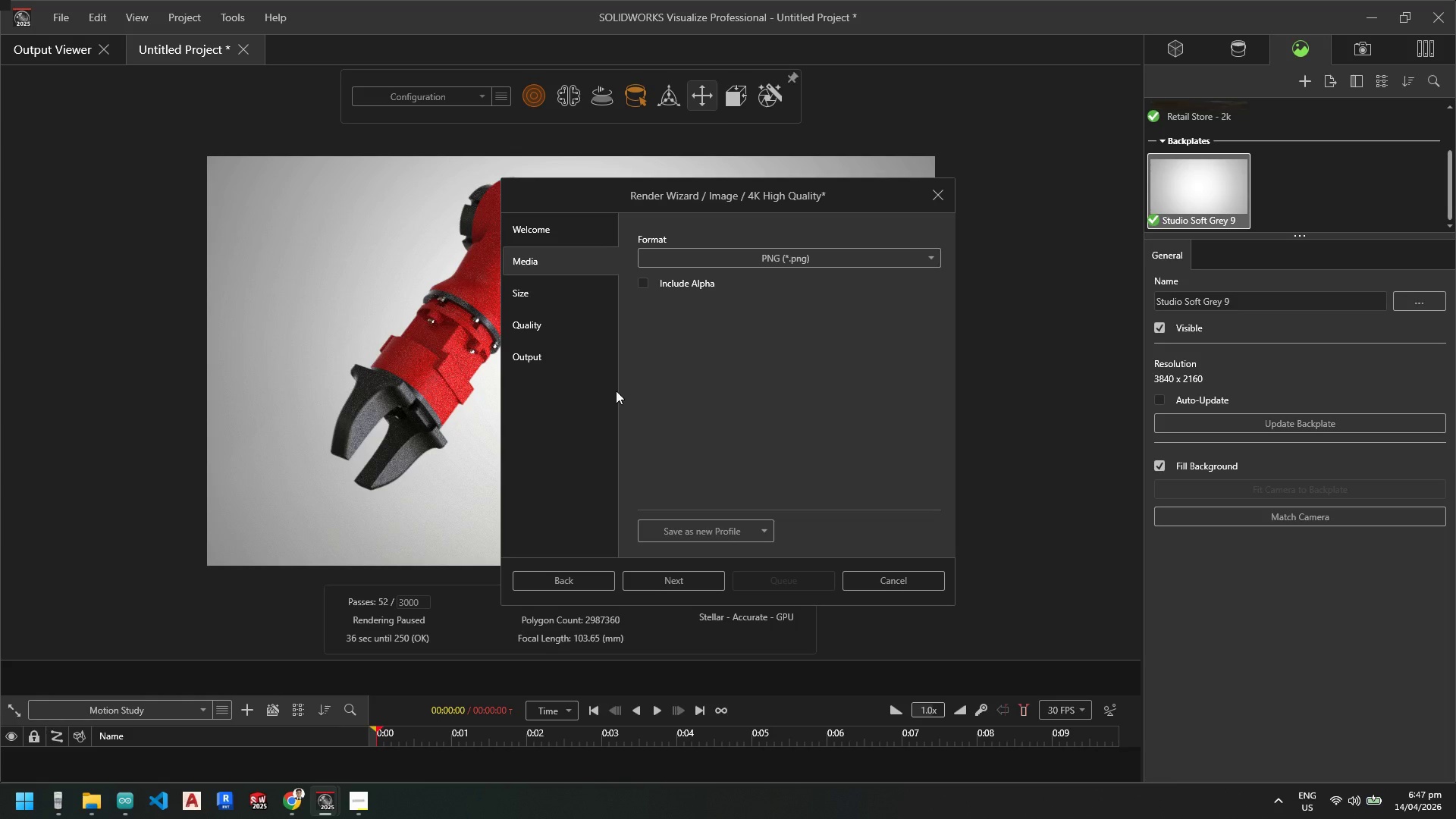 
left_click([560, 324])
 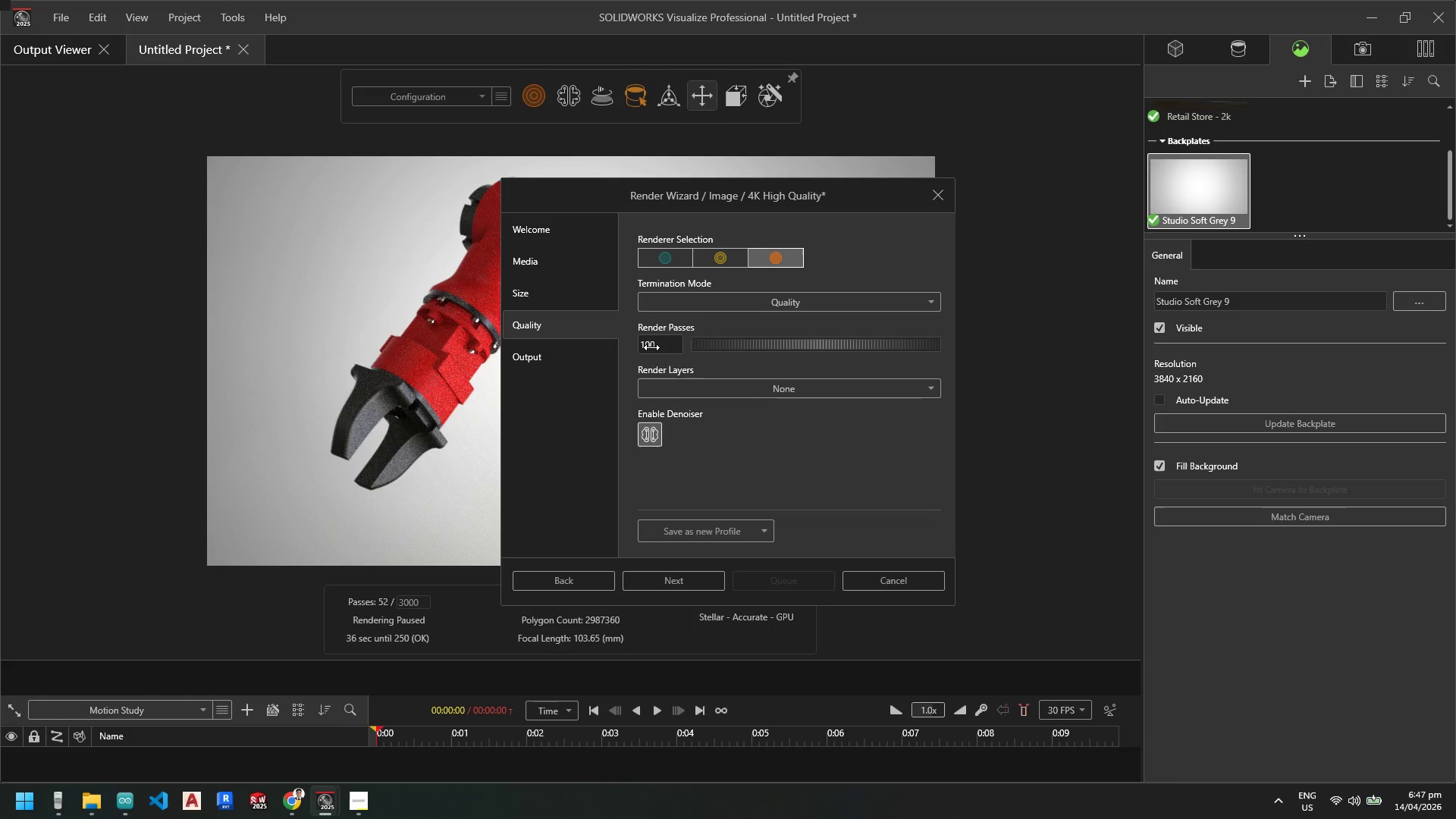 
left_click([652, 347])
 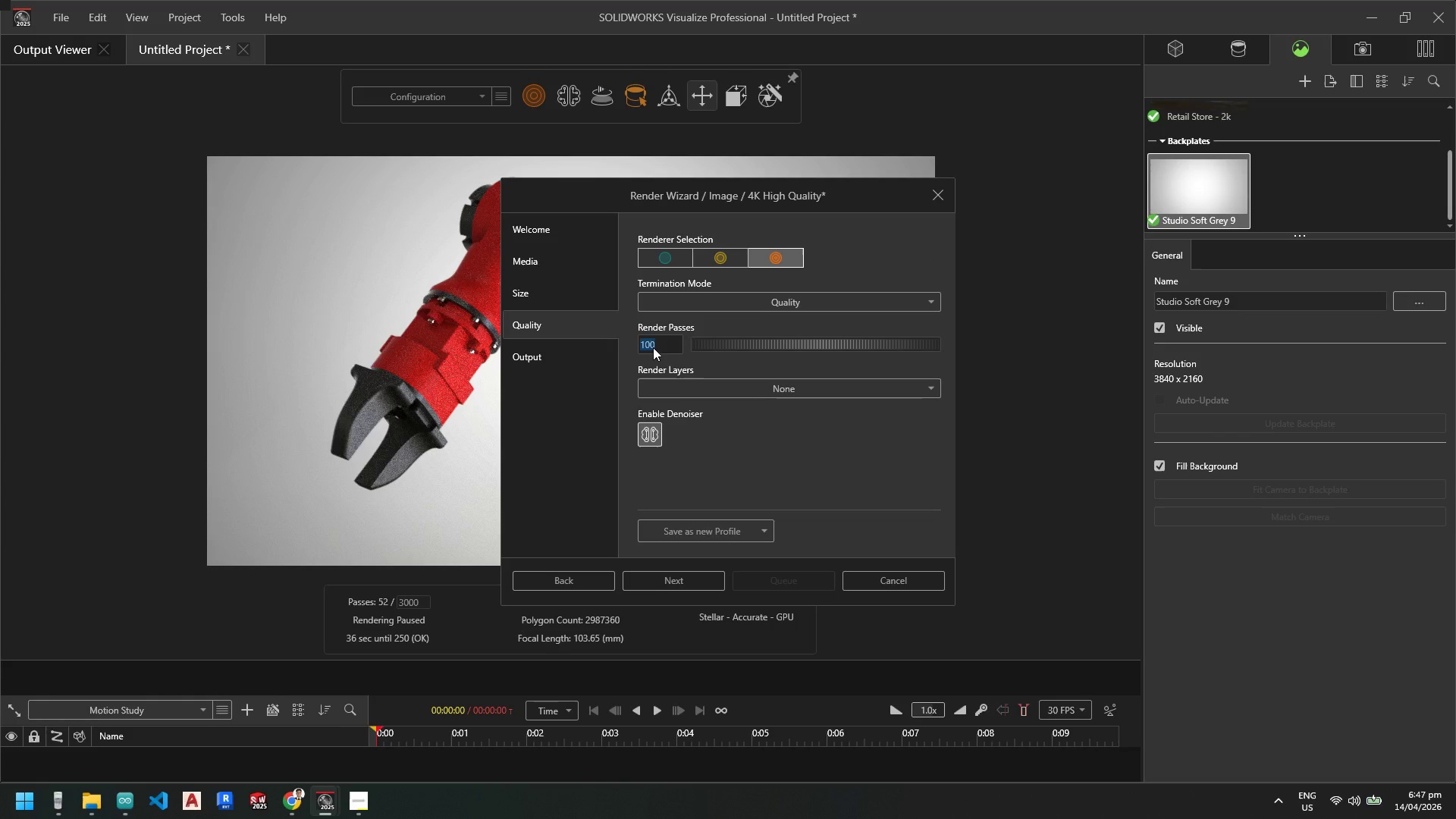 
key(Numpad5)
 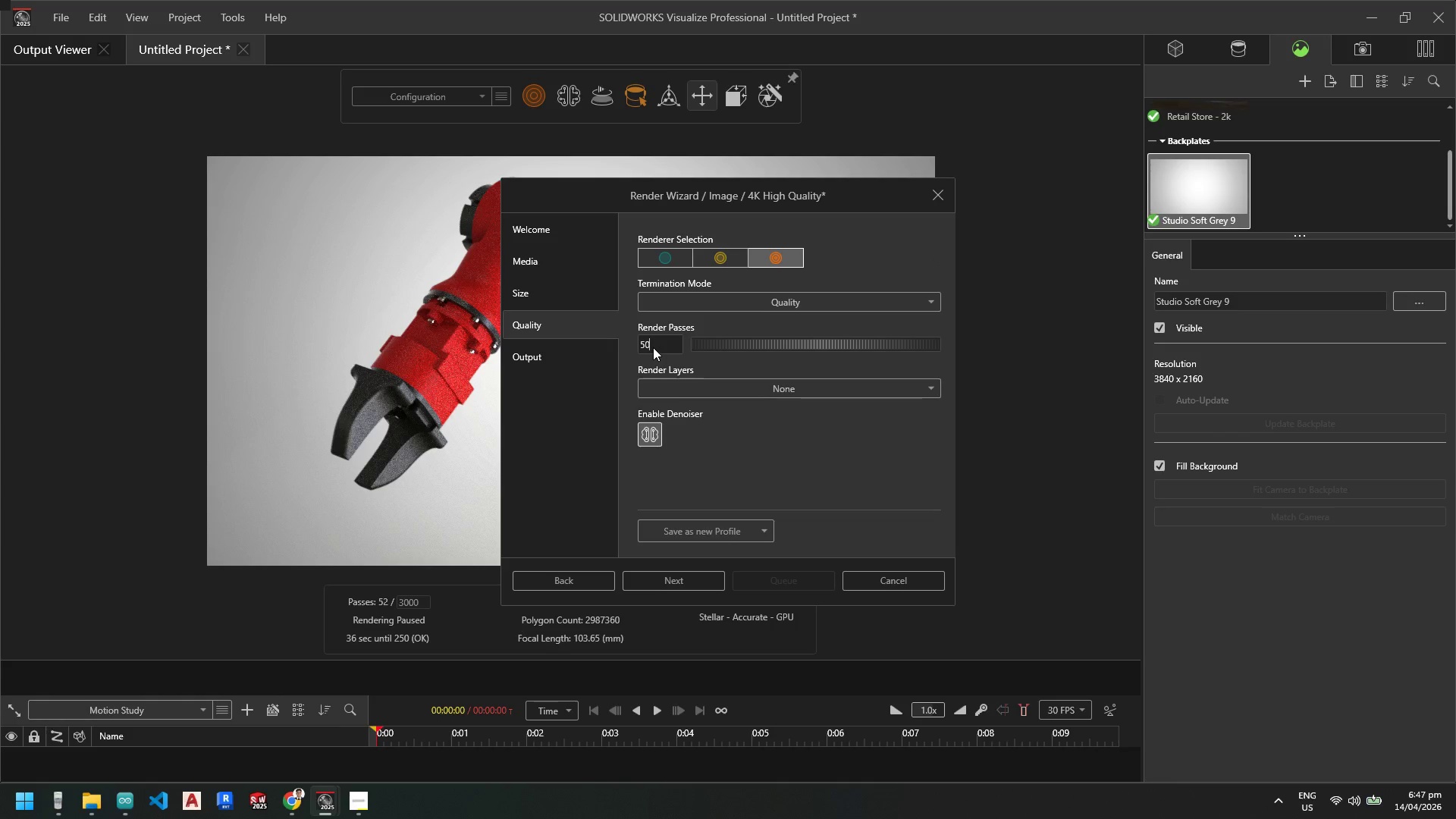 
key(Numpad0)
 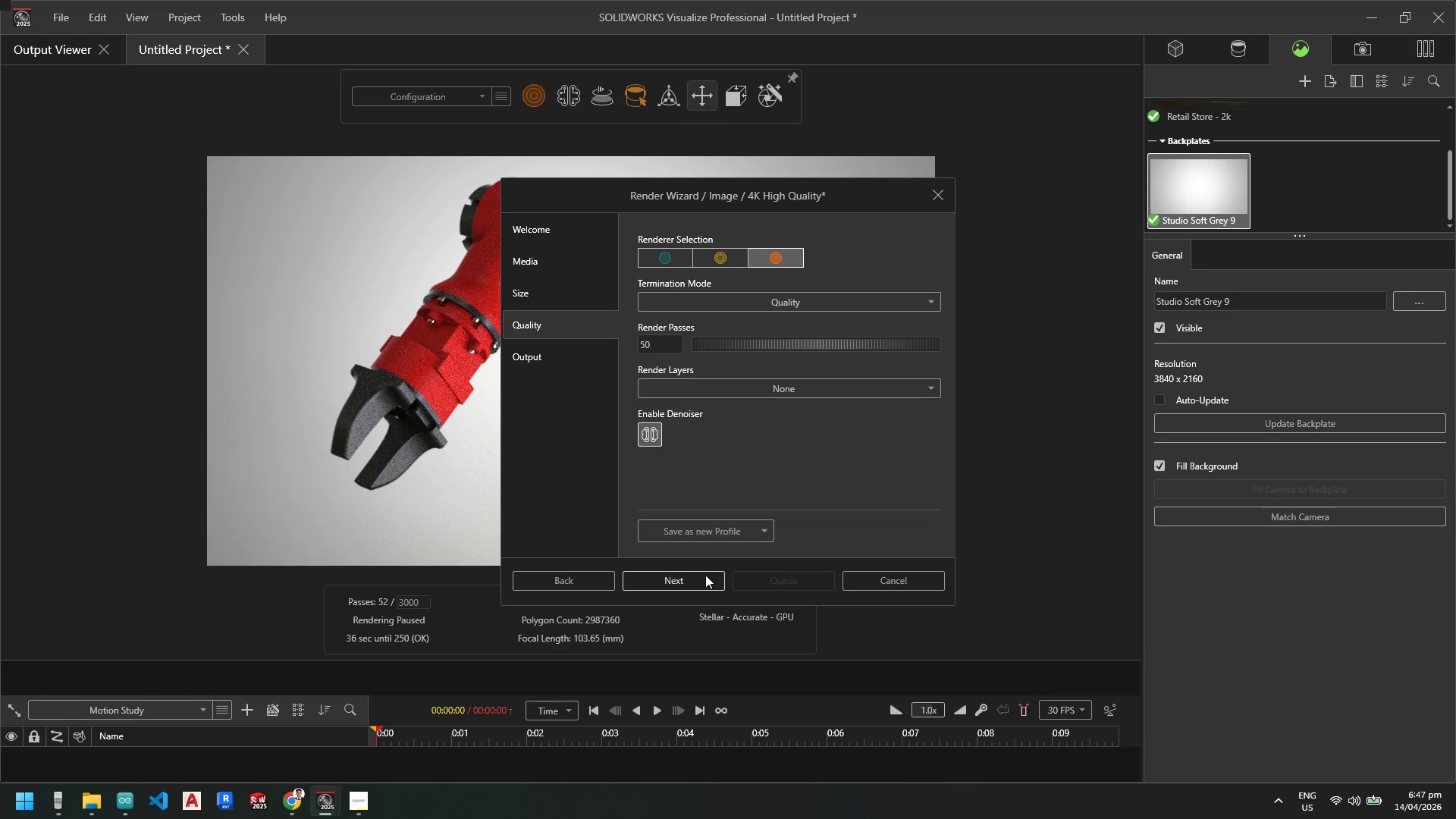 
left_click([695, 579])
 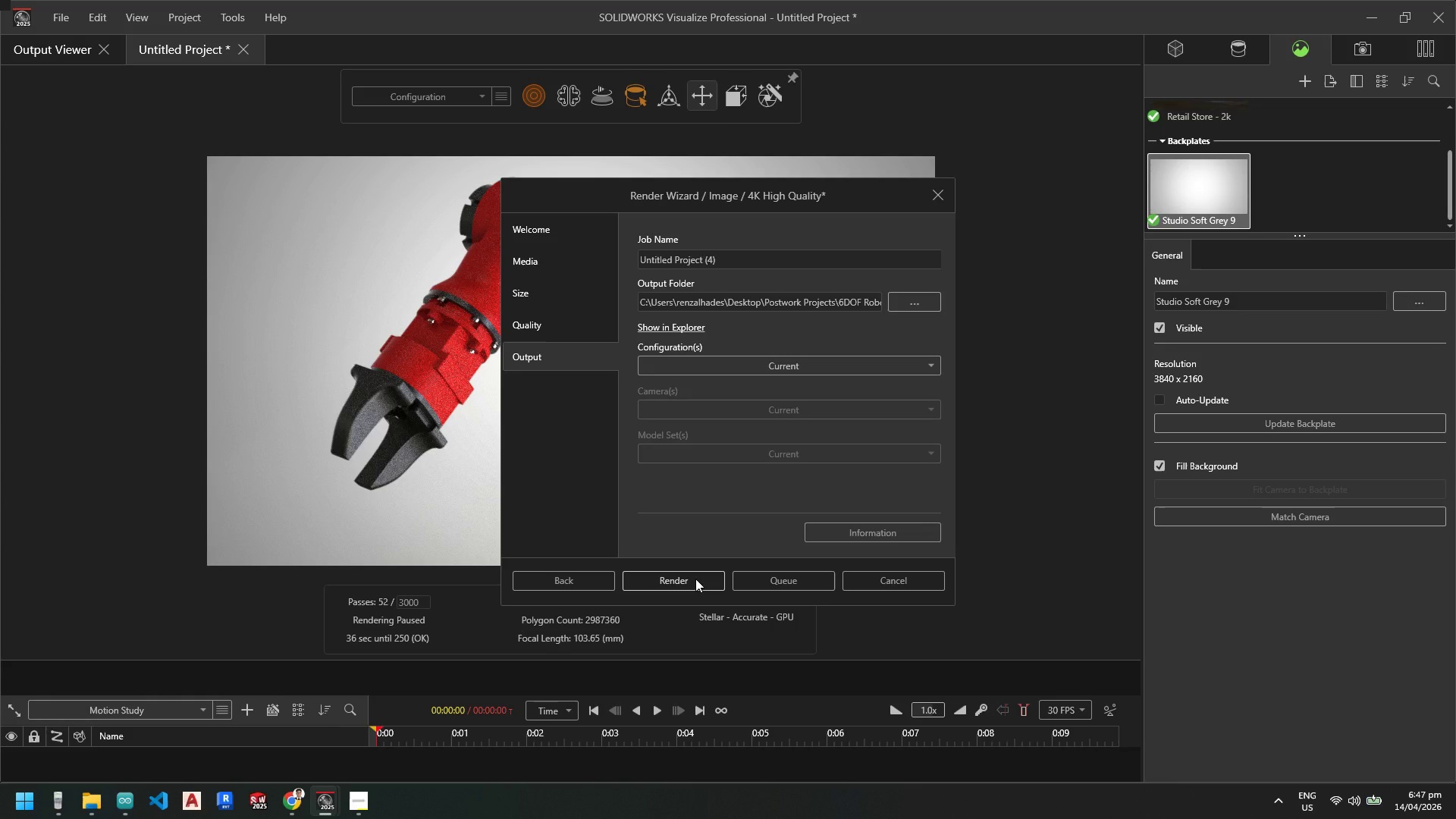 
left_click([695, 579])
 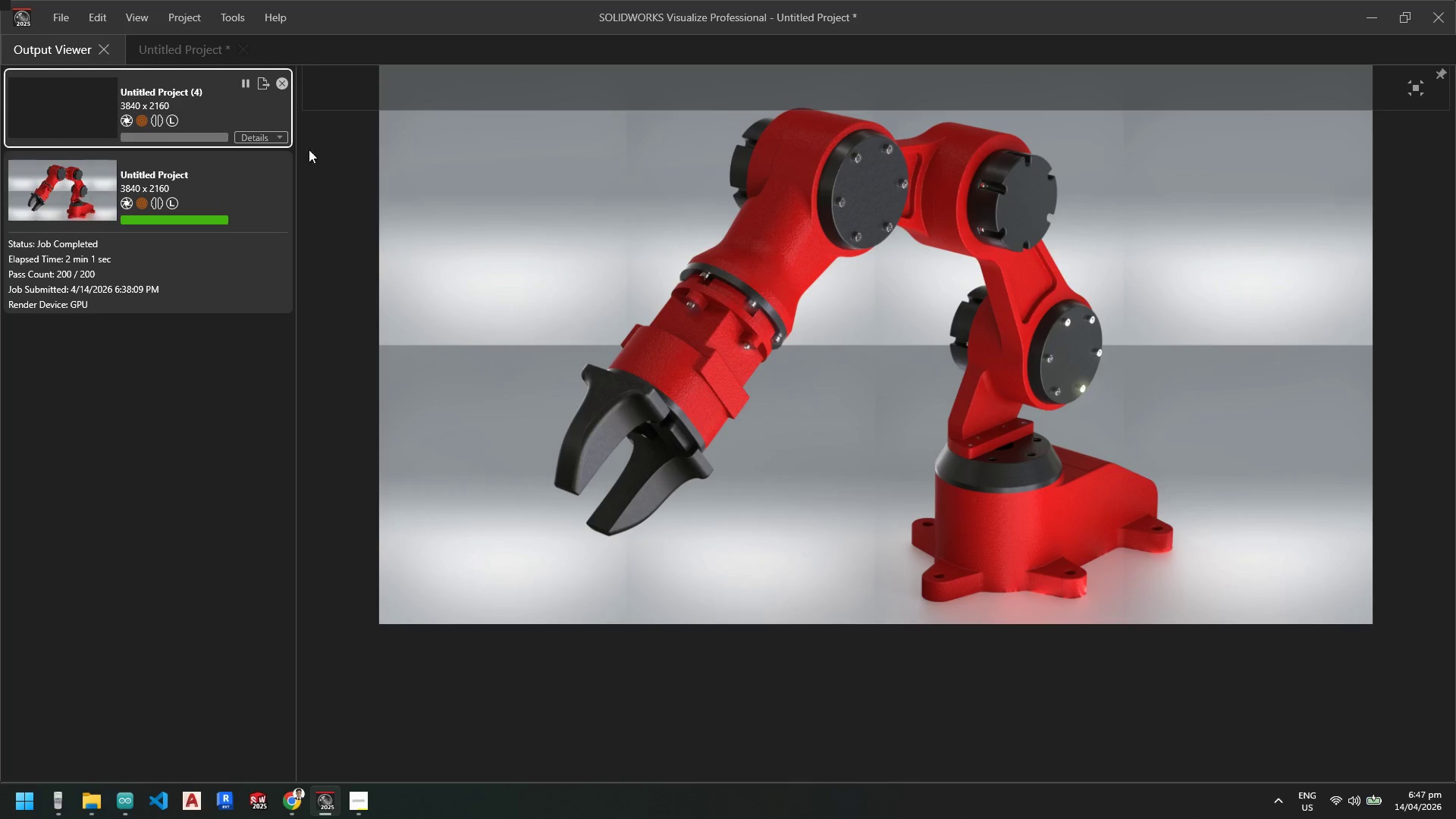 
left_click([283, 166])
 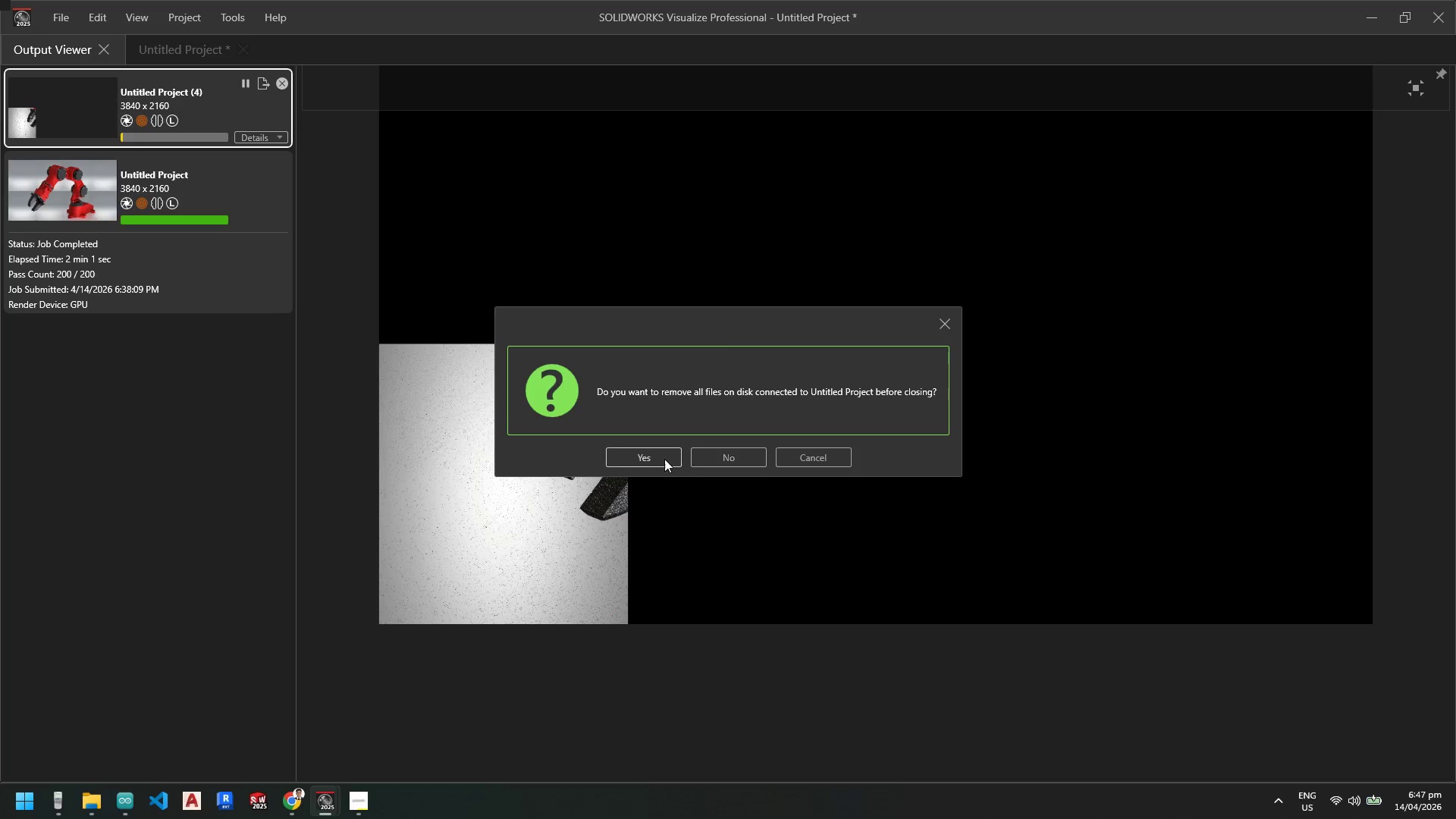 
left_click([665, 460])
 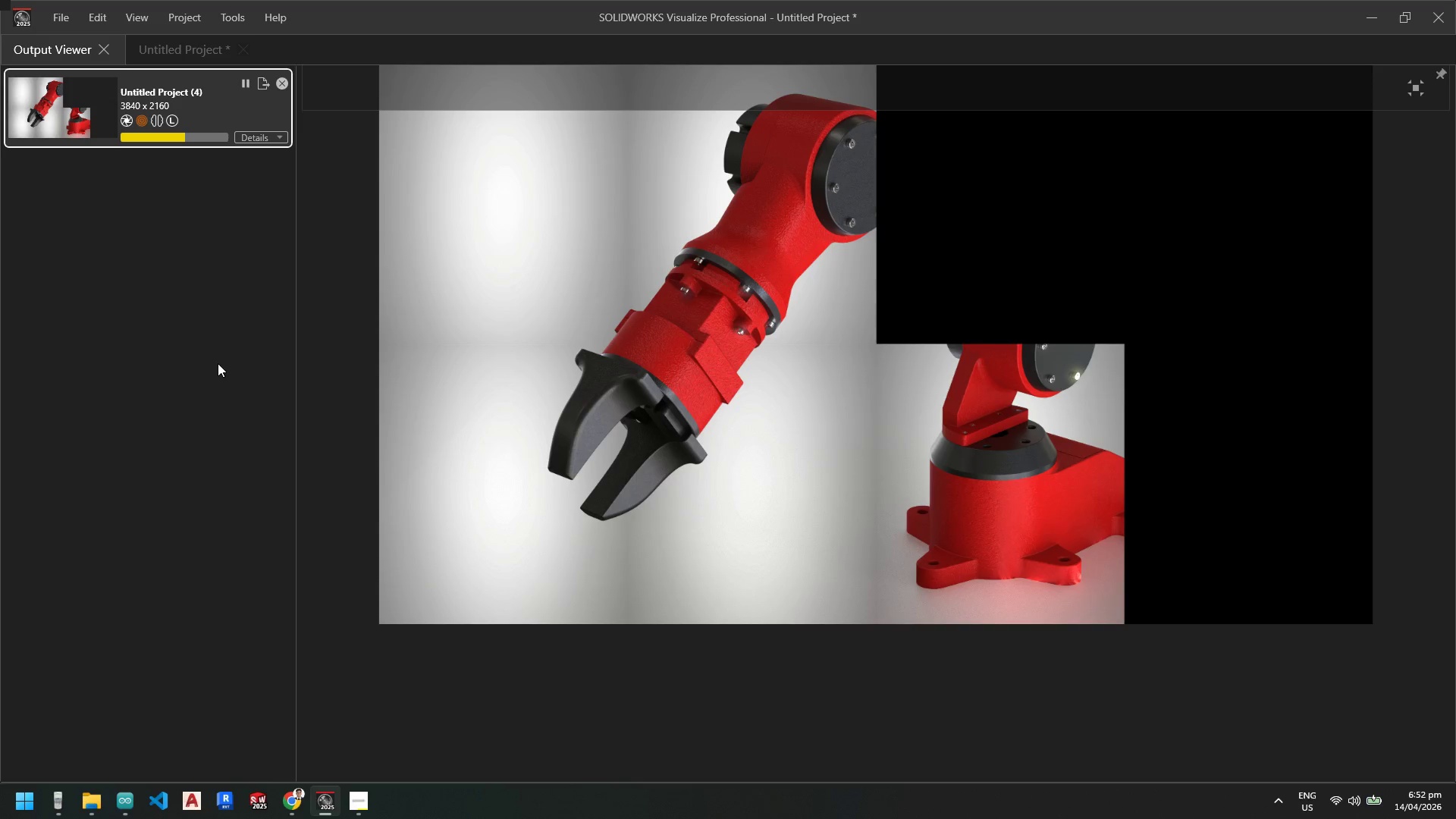 
wait(280.73)
 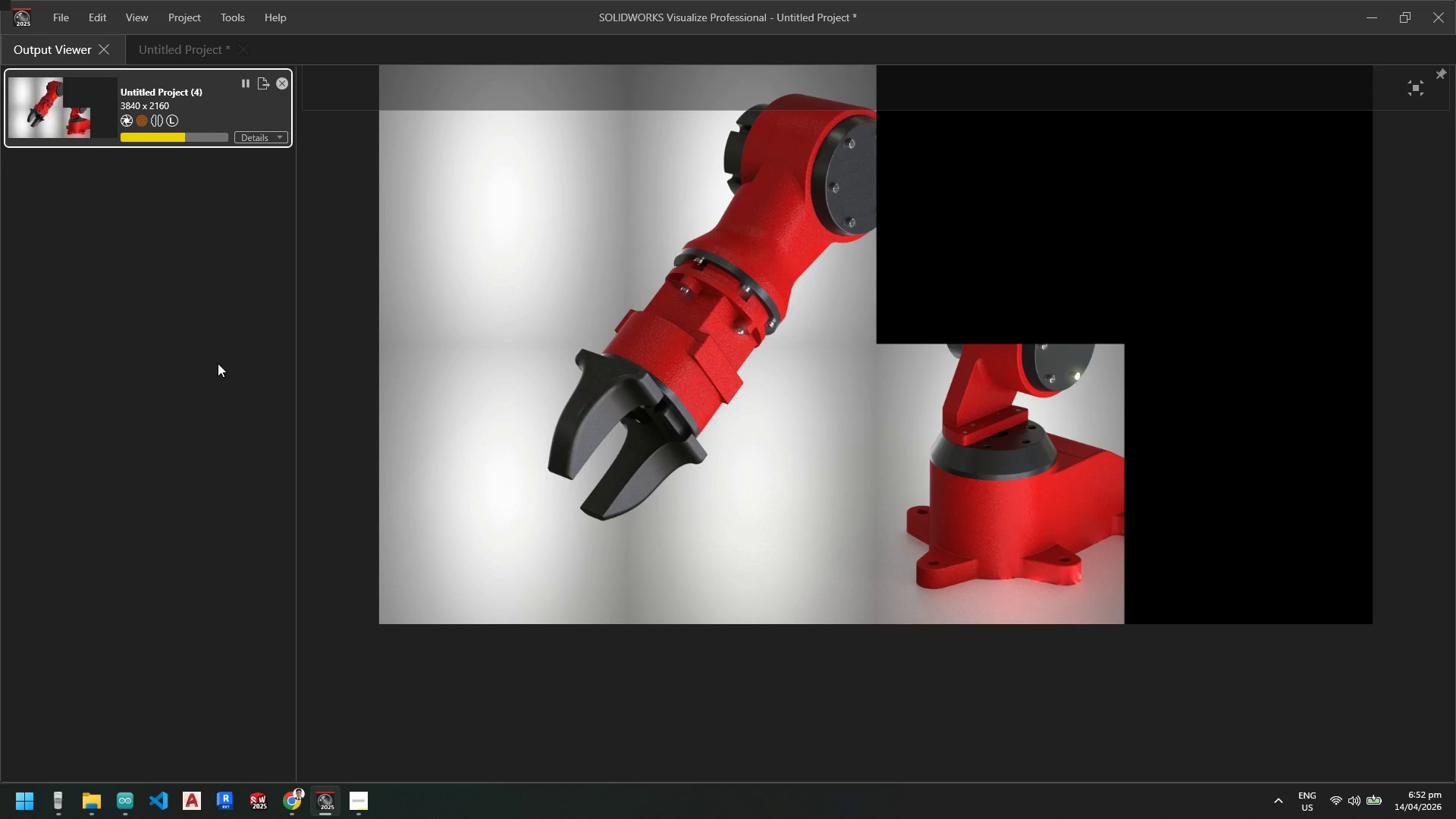 
scroll: coordinate [0, 818], scroll_direction: down, amount: 1.0